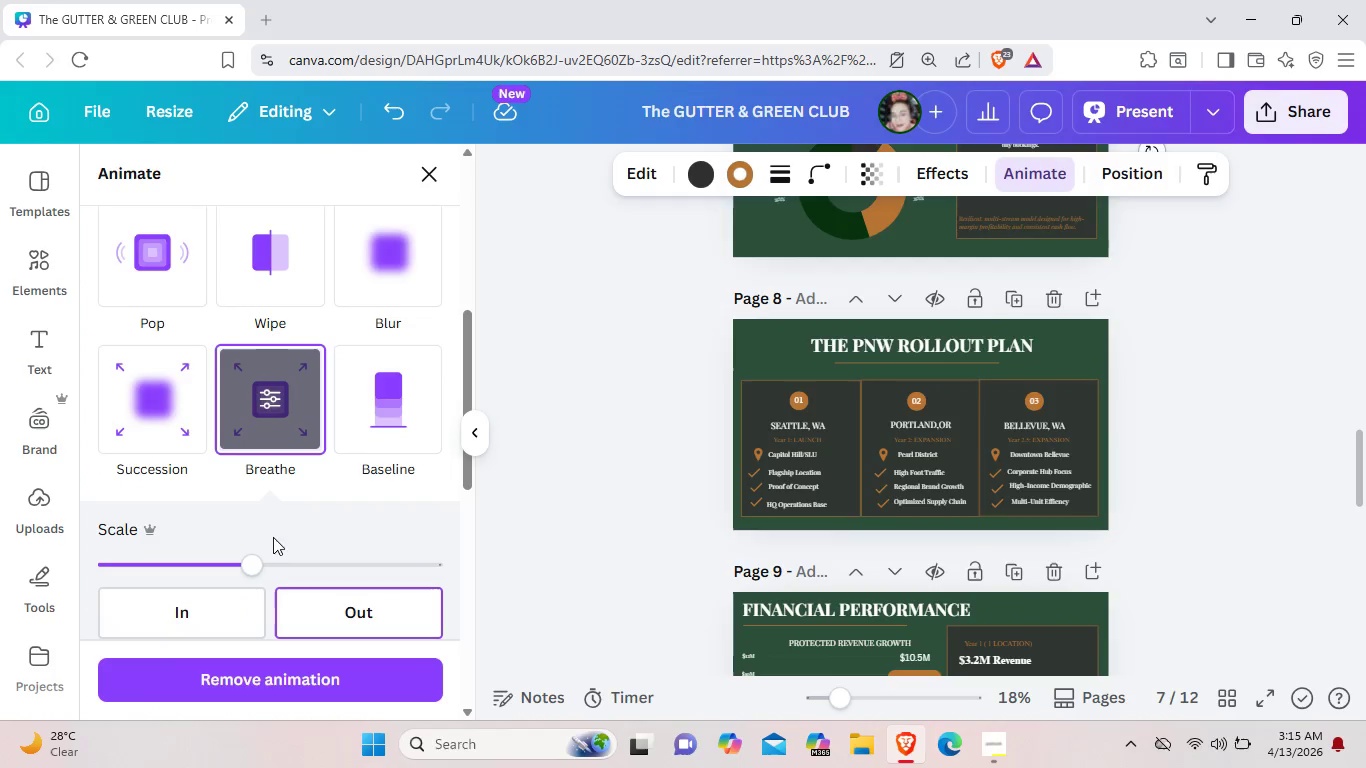 
left_click([1259, 349])
 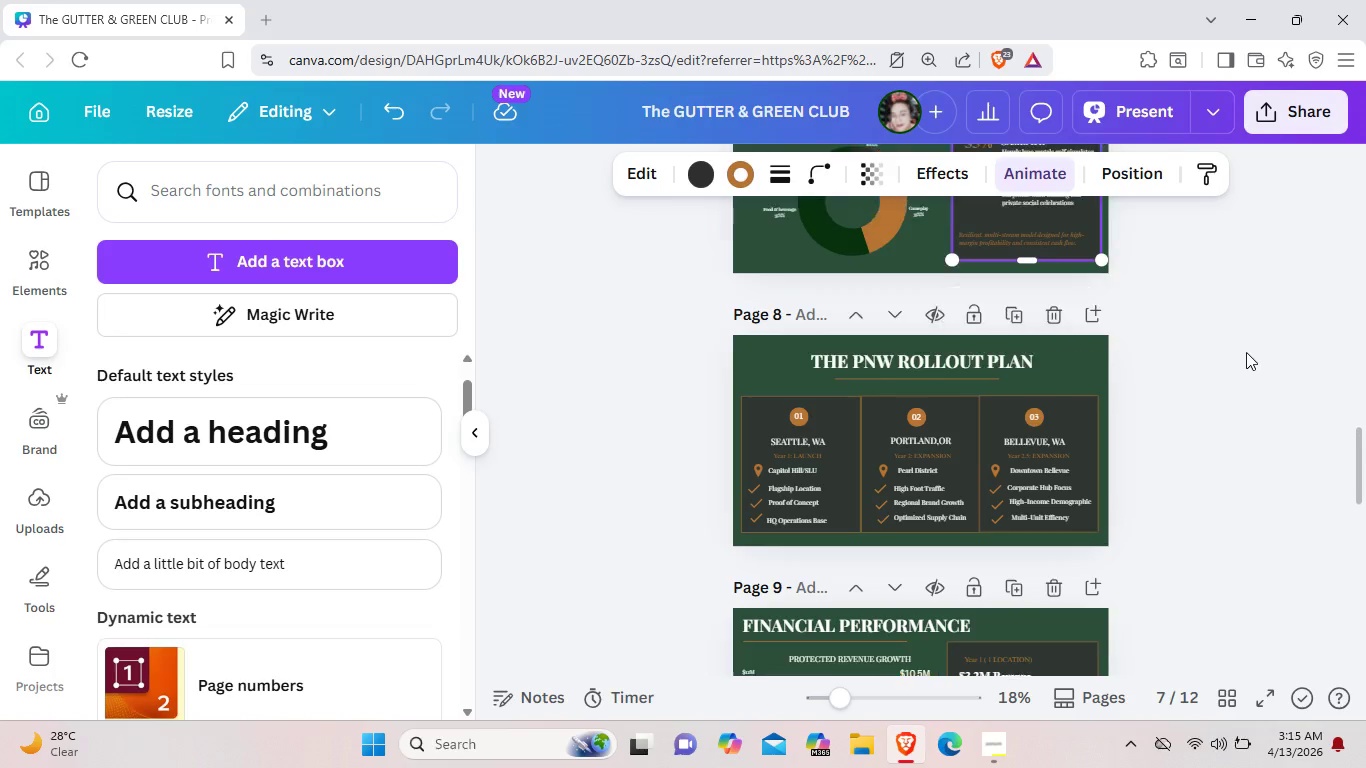 
scroll: coordinate [1249, 349], scroll_direction: up, amount: 1.0
 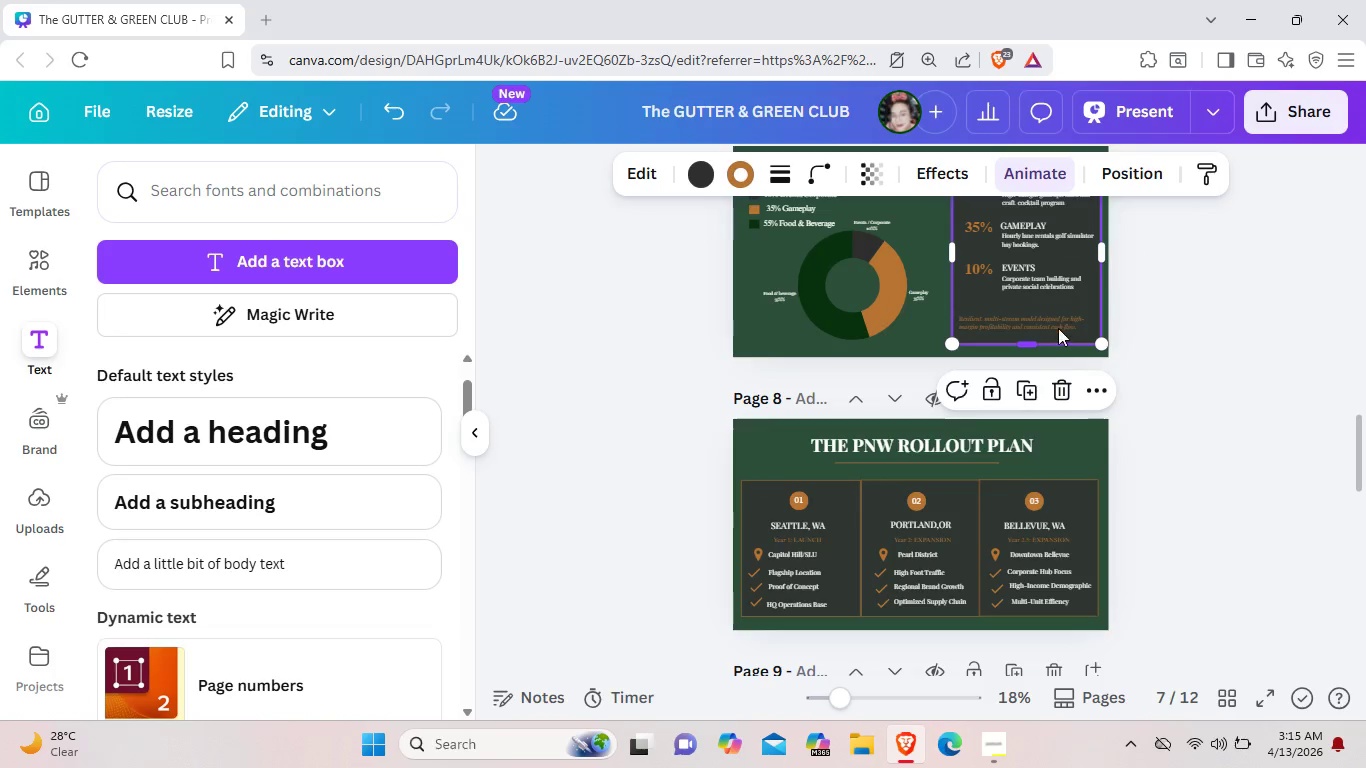 
left_click([1058, 326])
 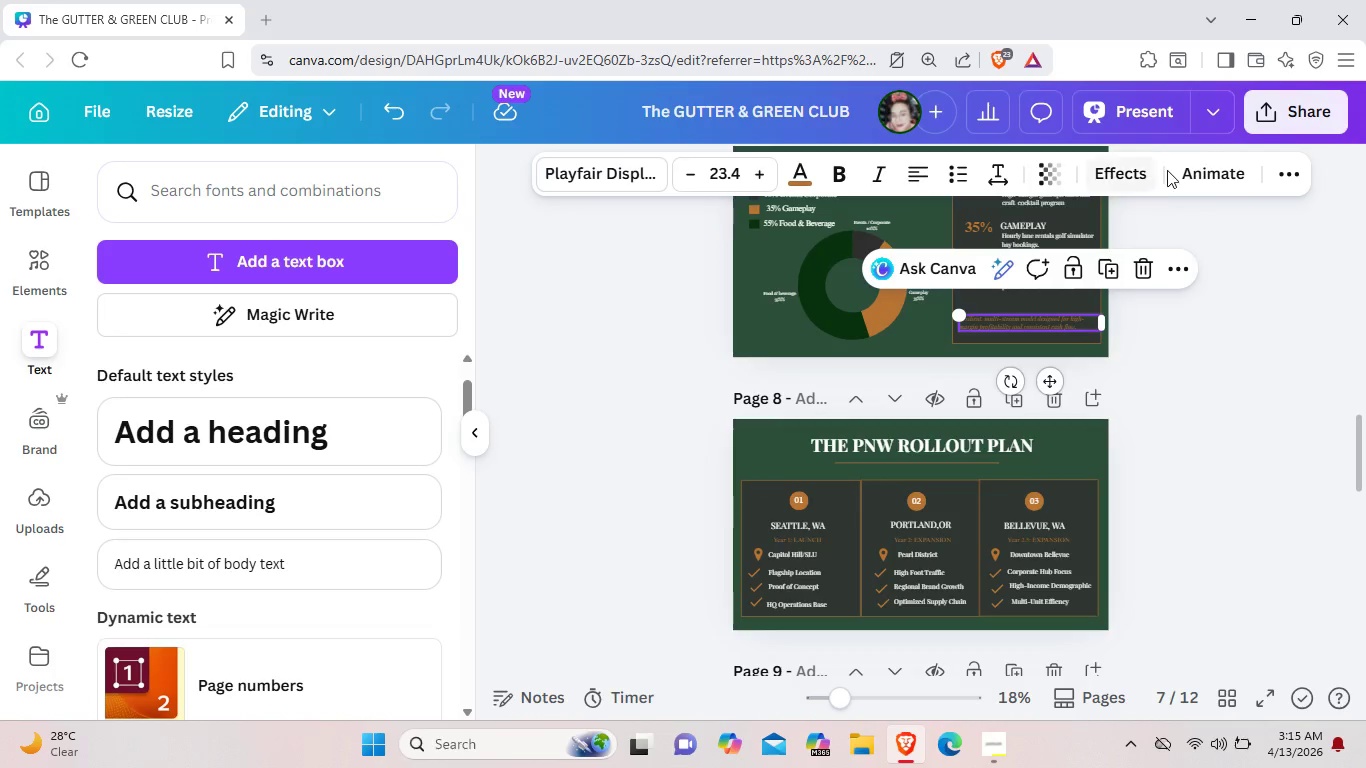 
left_click([1188, 168])
 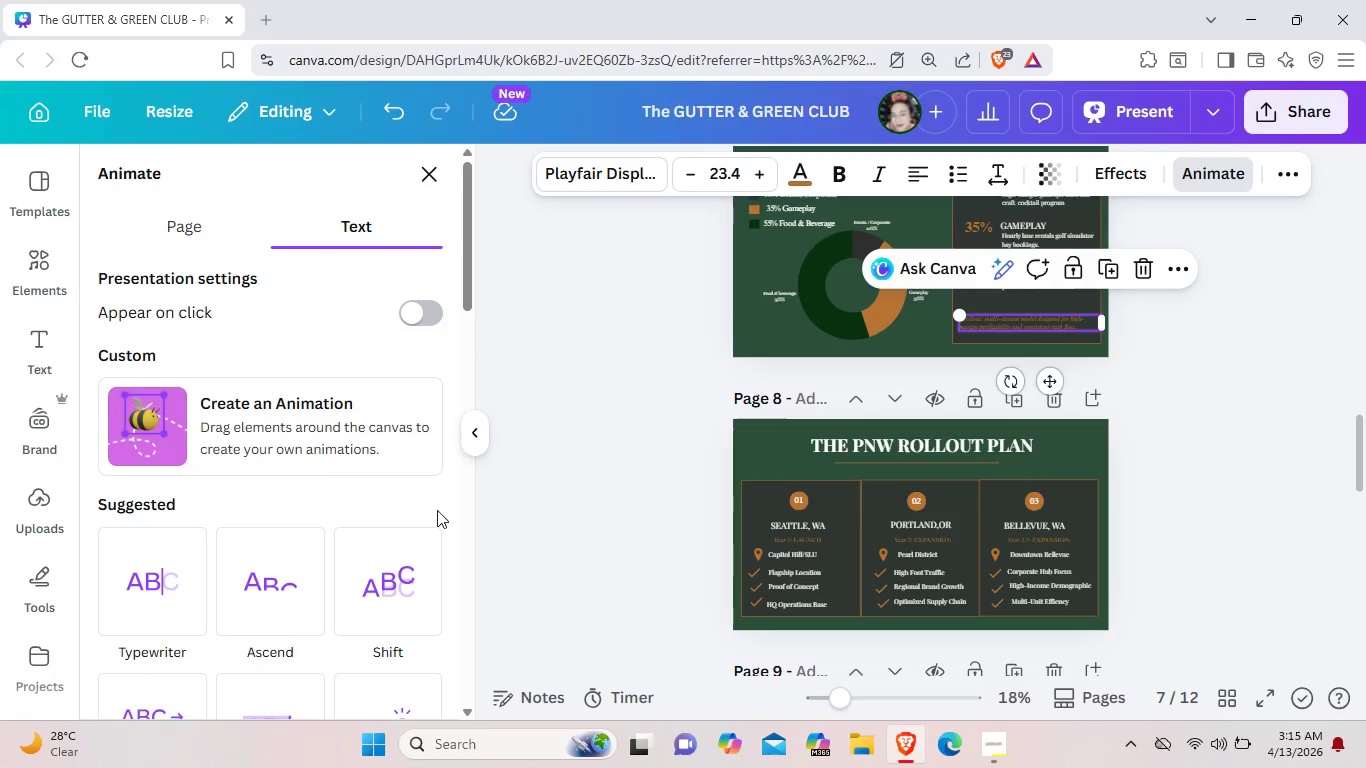 
left_click([387, 586])
 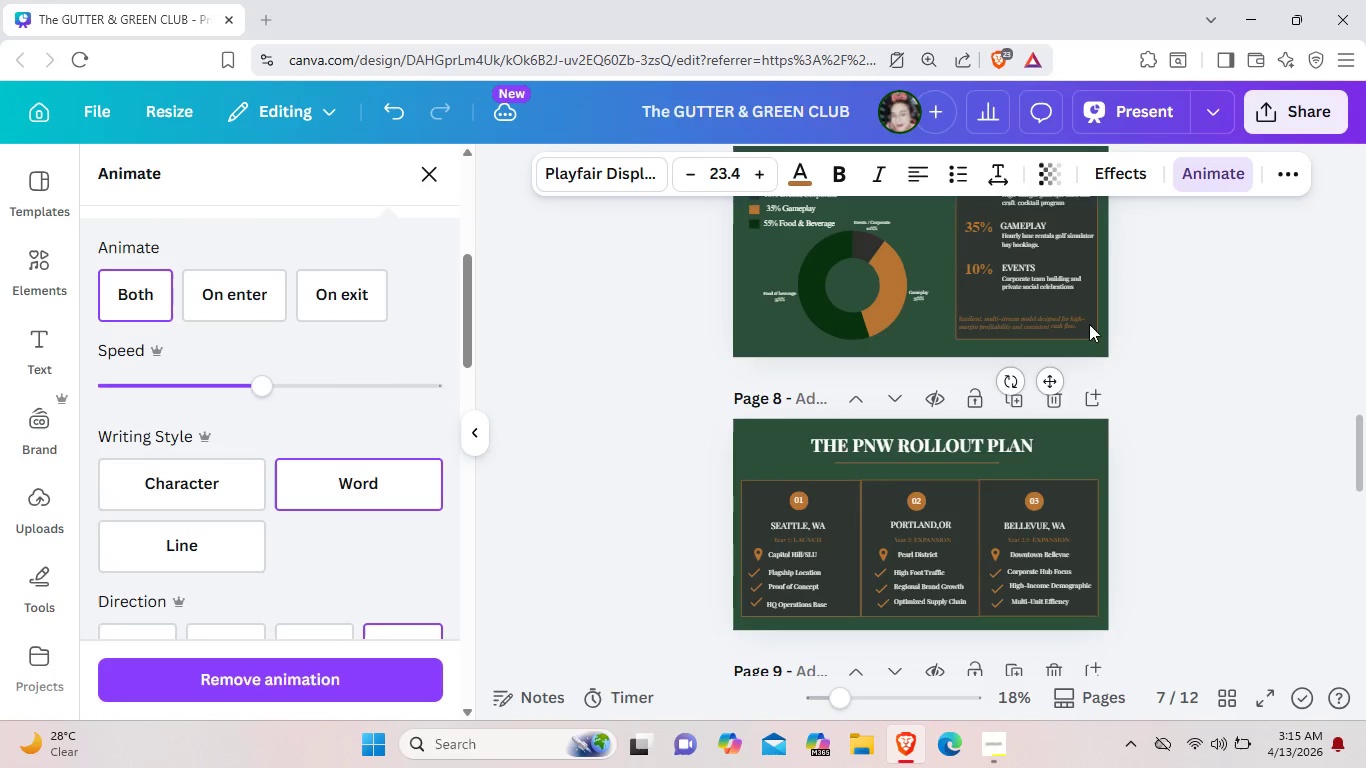 
left_click([1053, 272])
 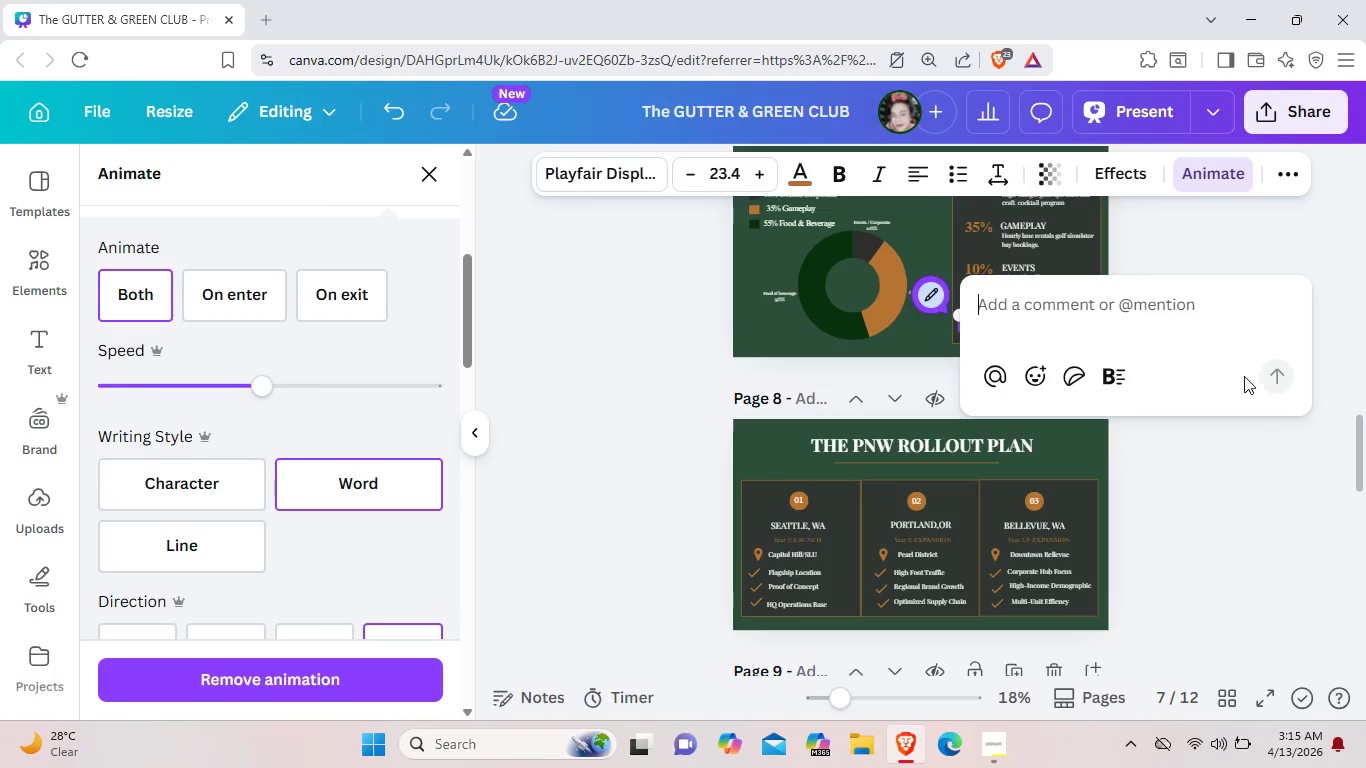 
left_click([1260, 476])
 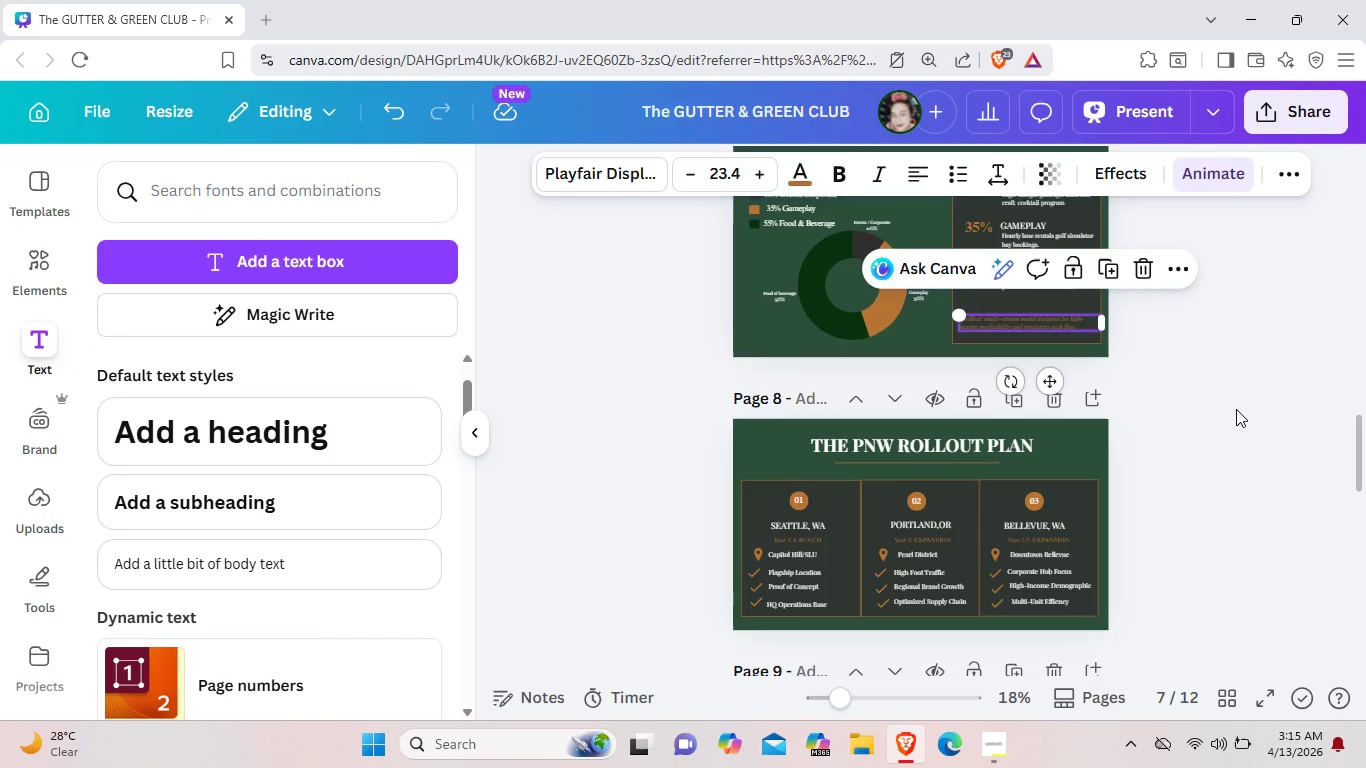 
left_click([1236, 409])
 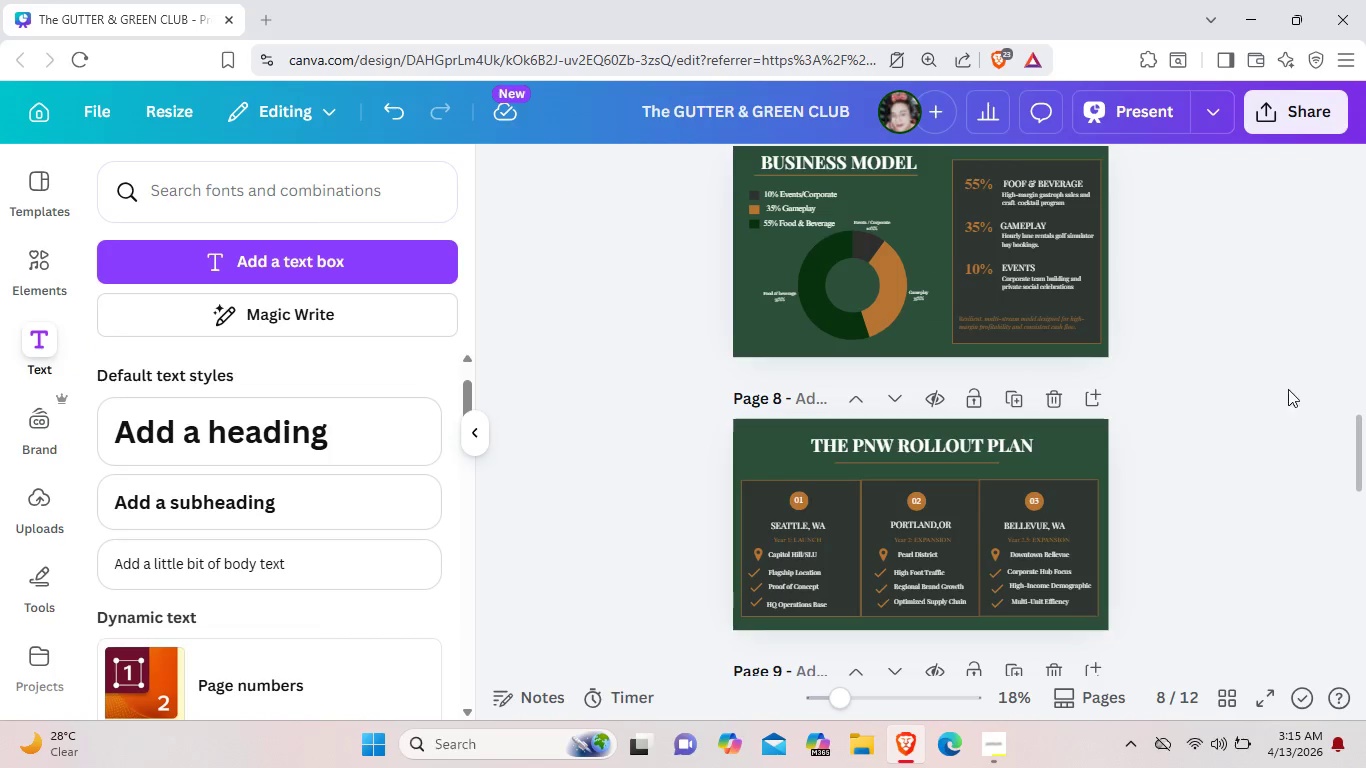 
scroll: coordinate [1234, 452], scroll_direction: up, amount: 1.0
 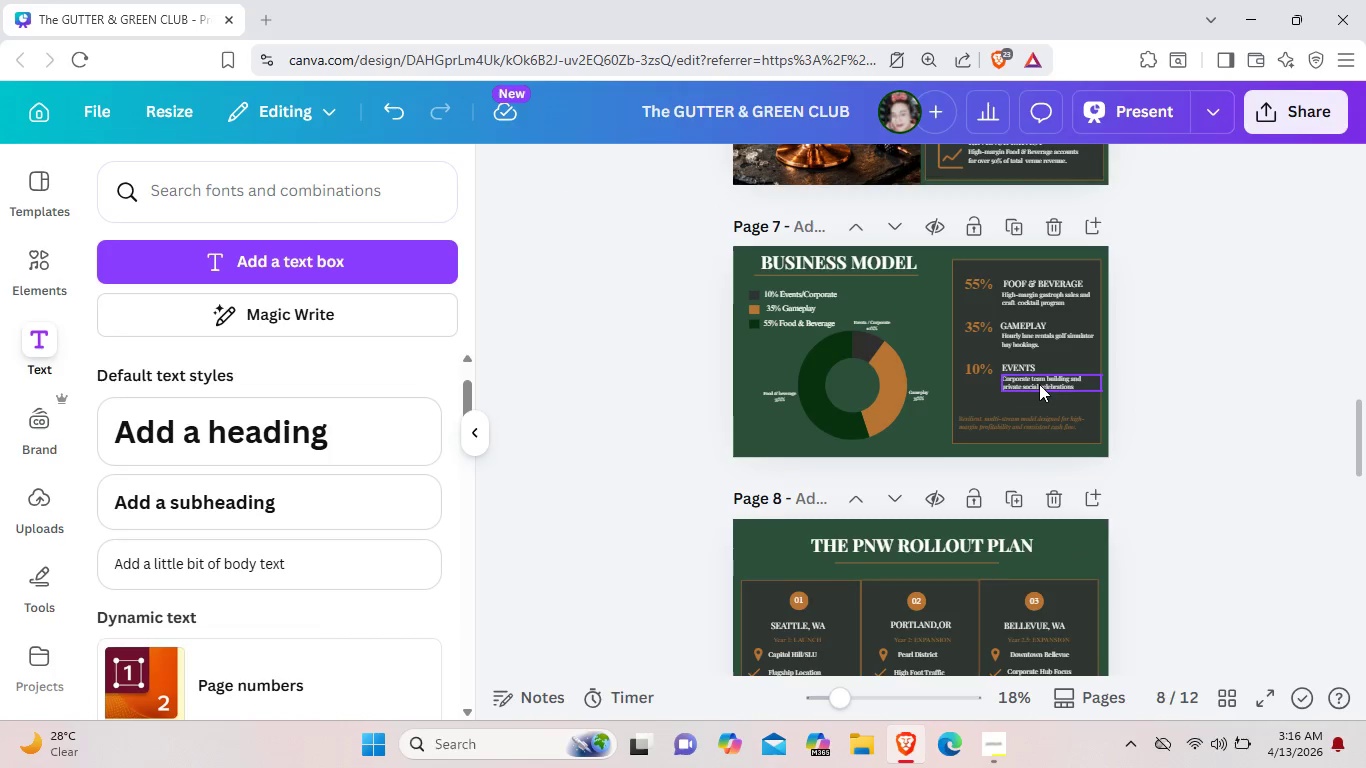 
left_click([1039, 383])
 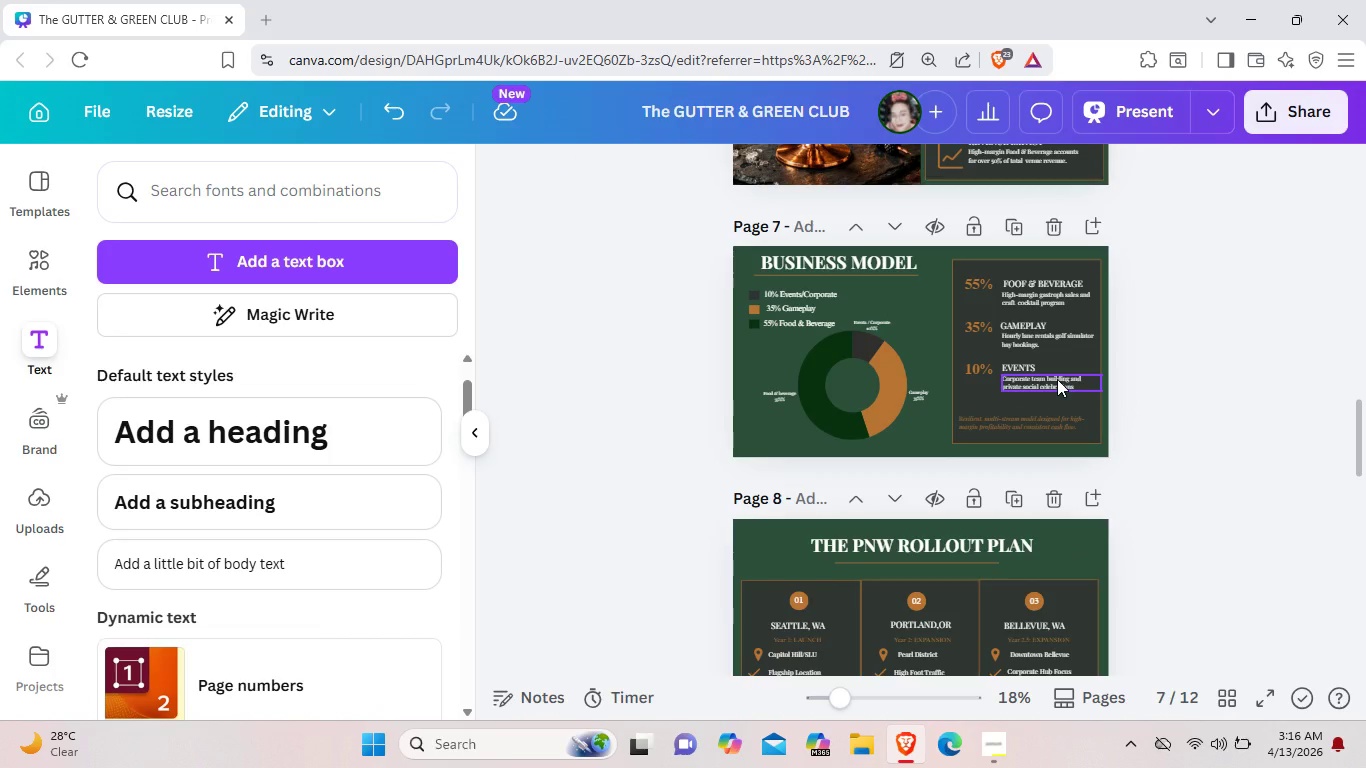 
left_click([1195, 381])
 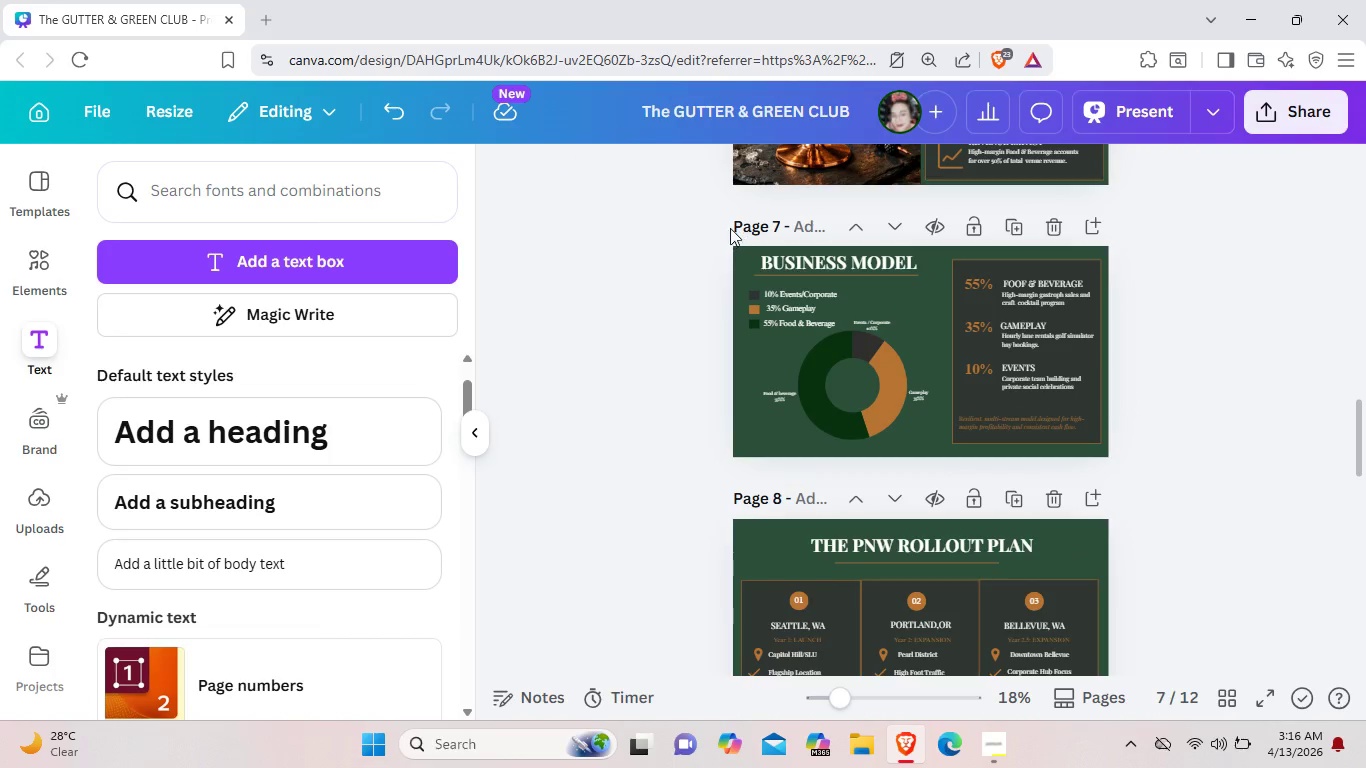 
left_click_drag(start_coordinate=[719, 227], to_coordinate=[1167, 466])
 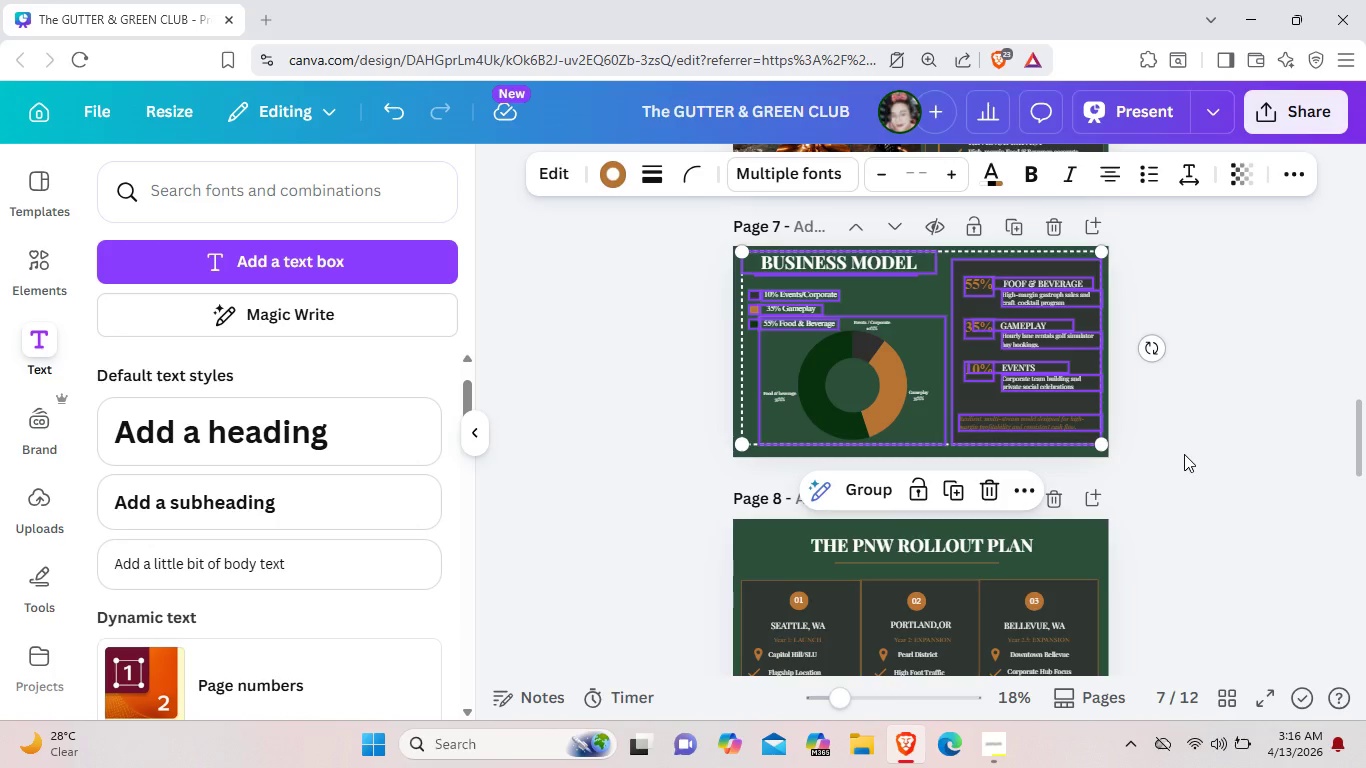 
left_click([1184, 454])
 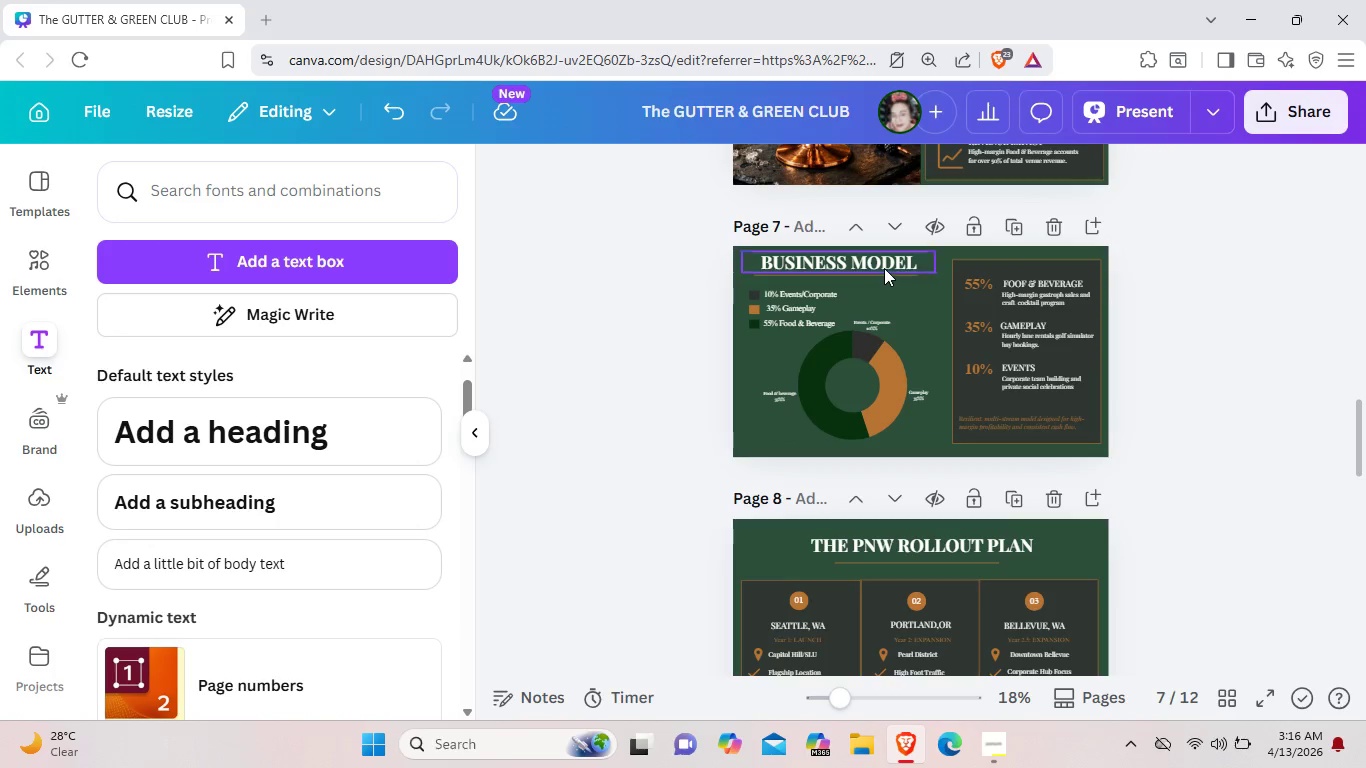 
left_click([883, 267])
 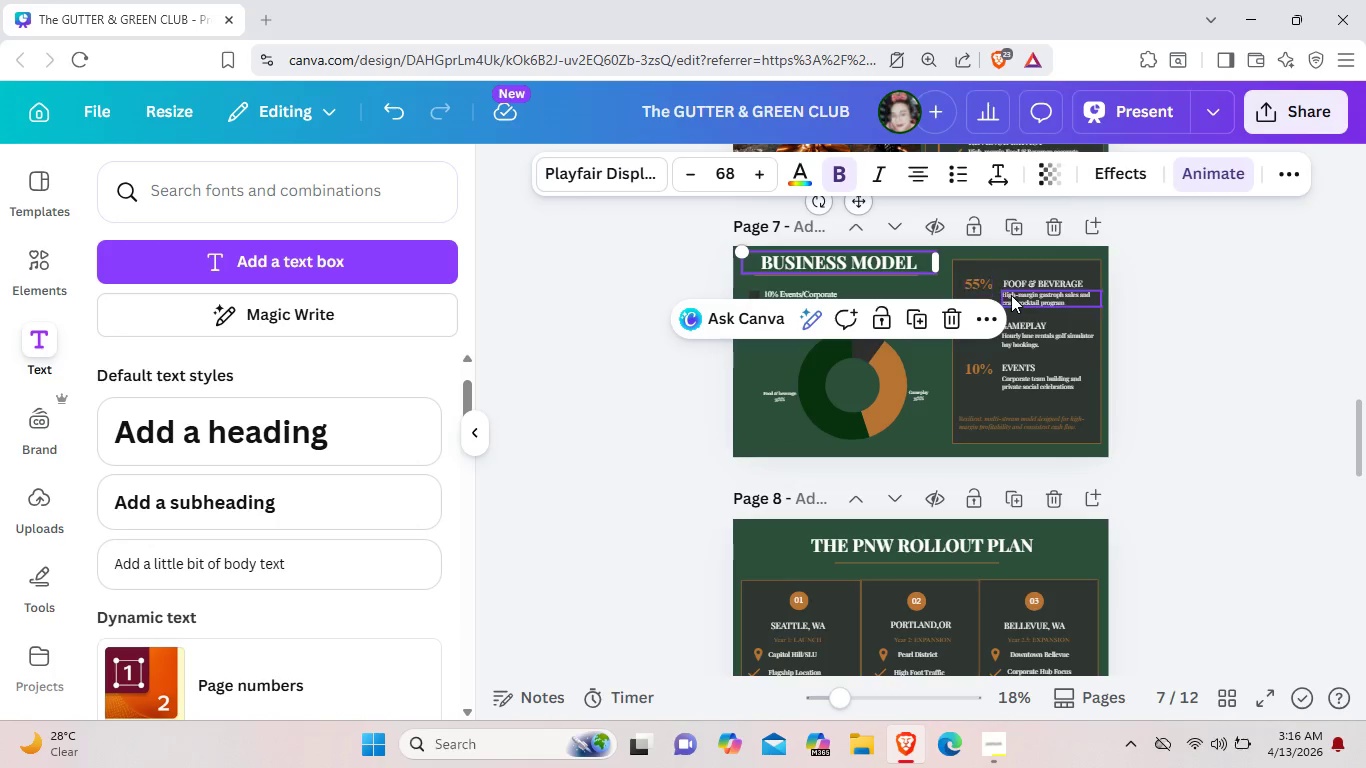 
left_click([1011, 295])
 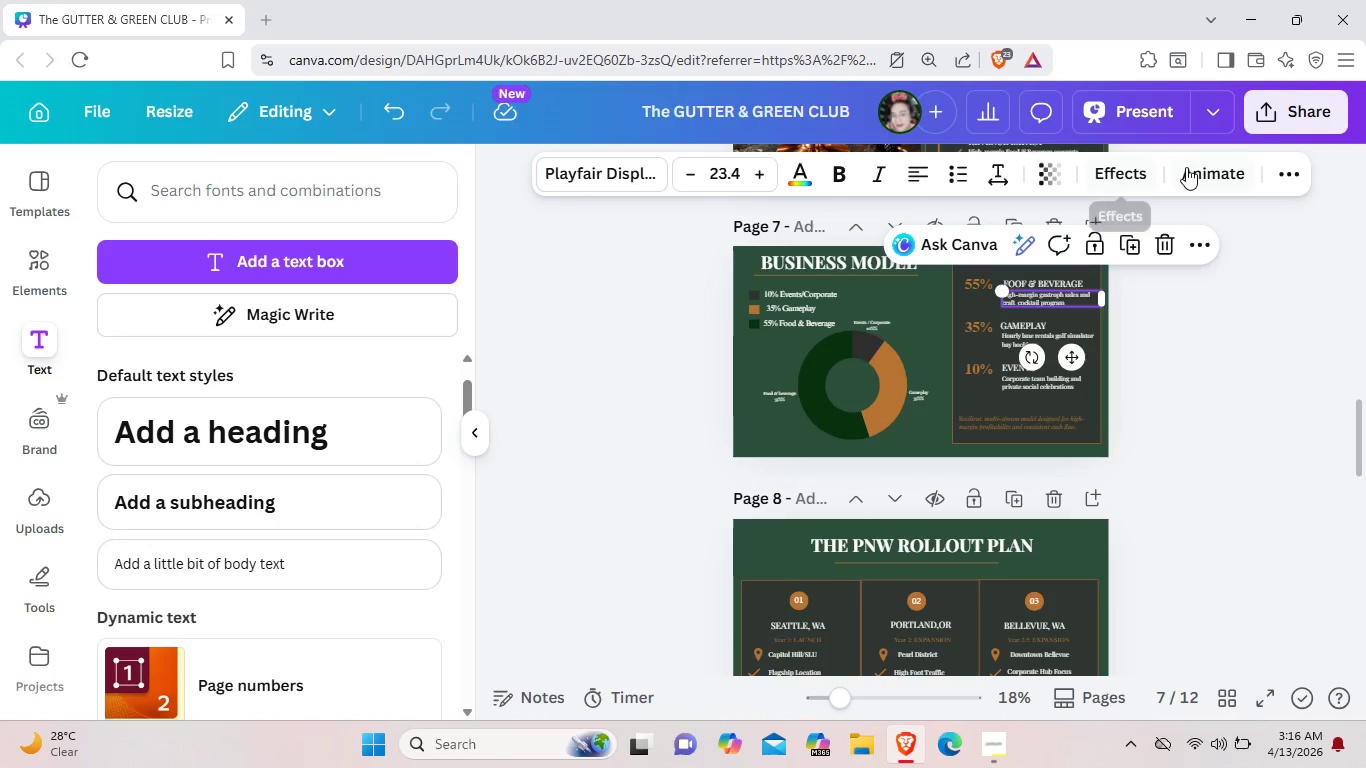 
left_click([1187, 167])
 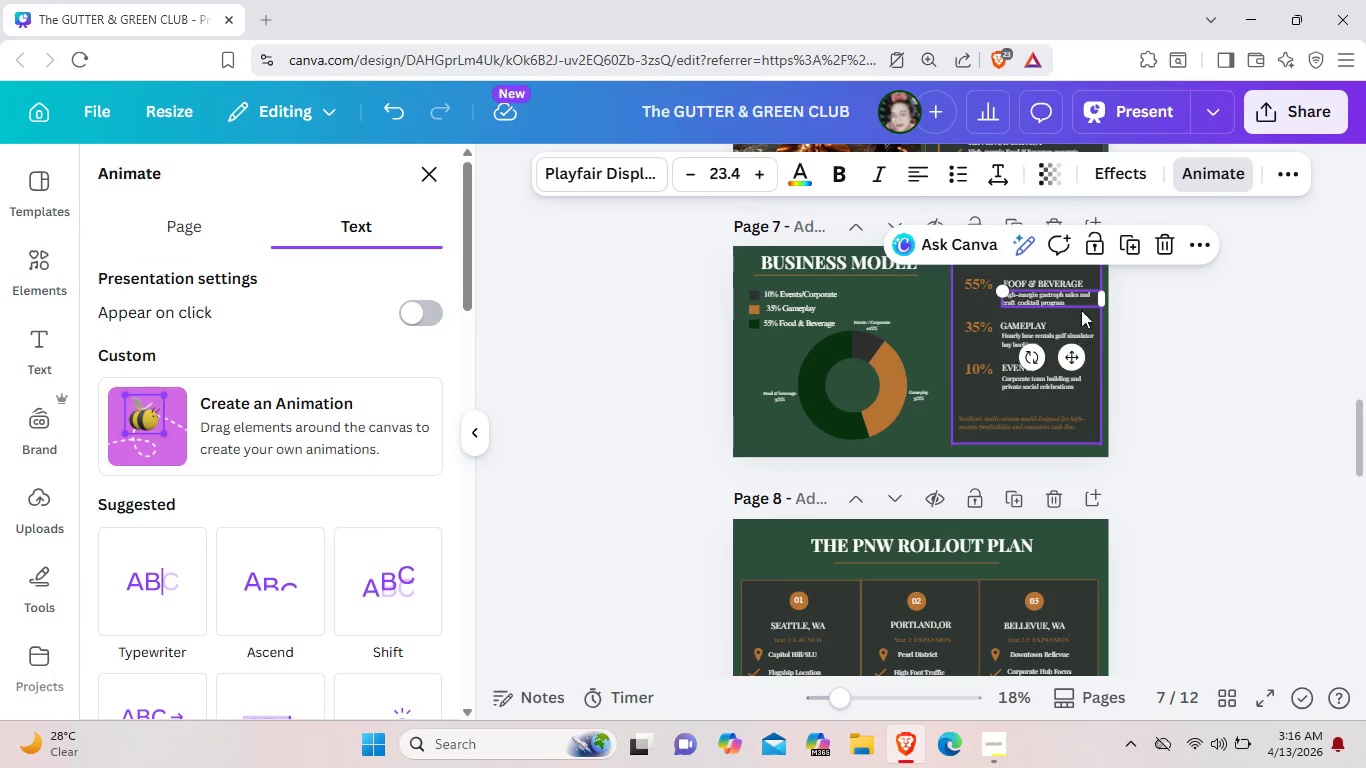 
left_click([1068, 287])
 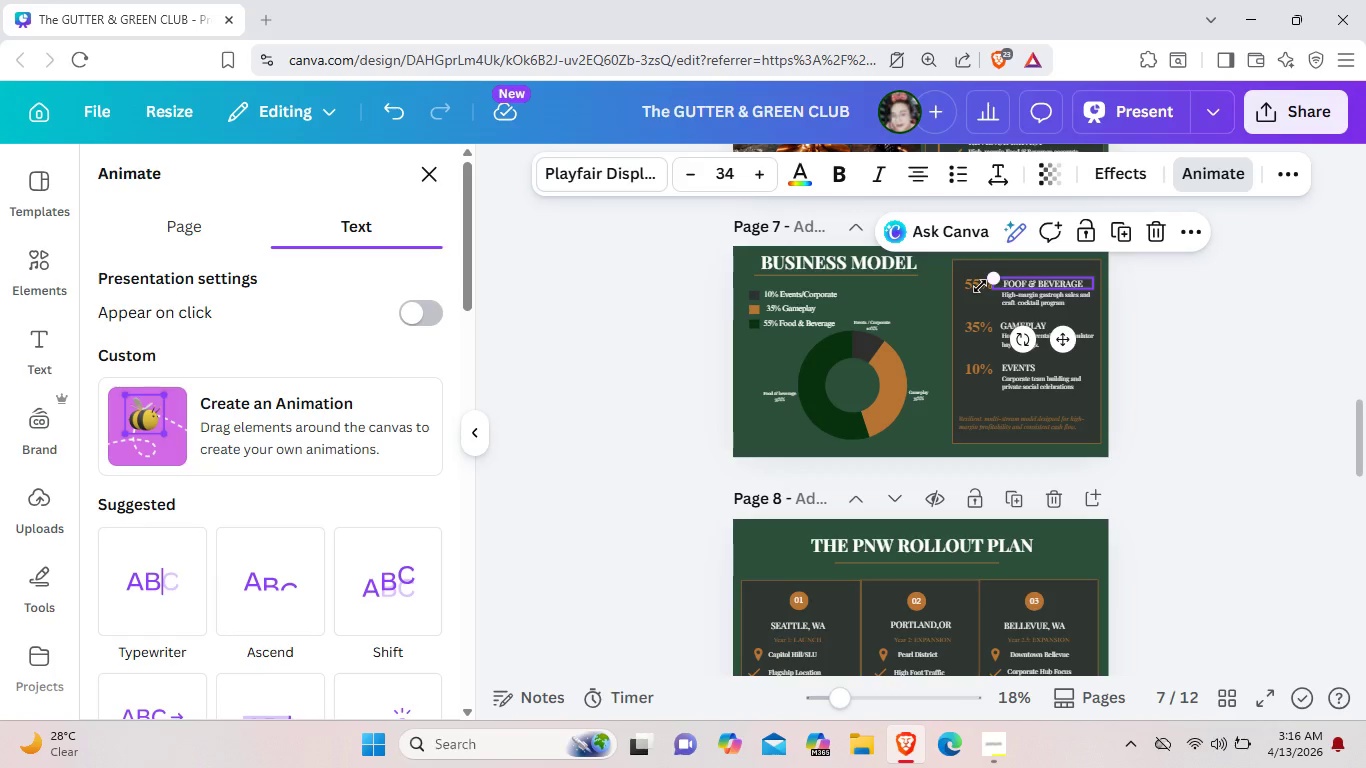 
left_click([980, 286])
 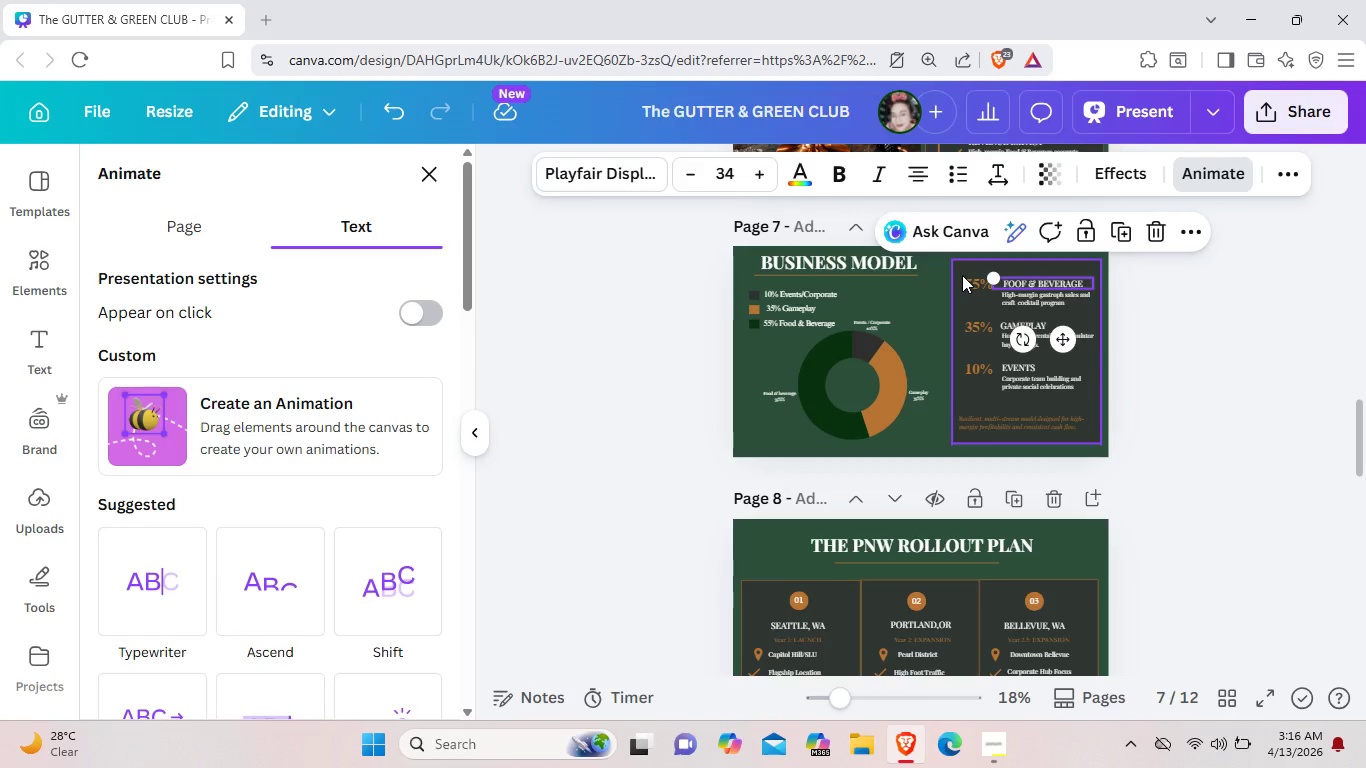 
left_click([962, 275])
 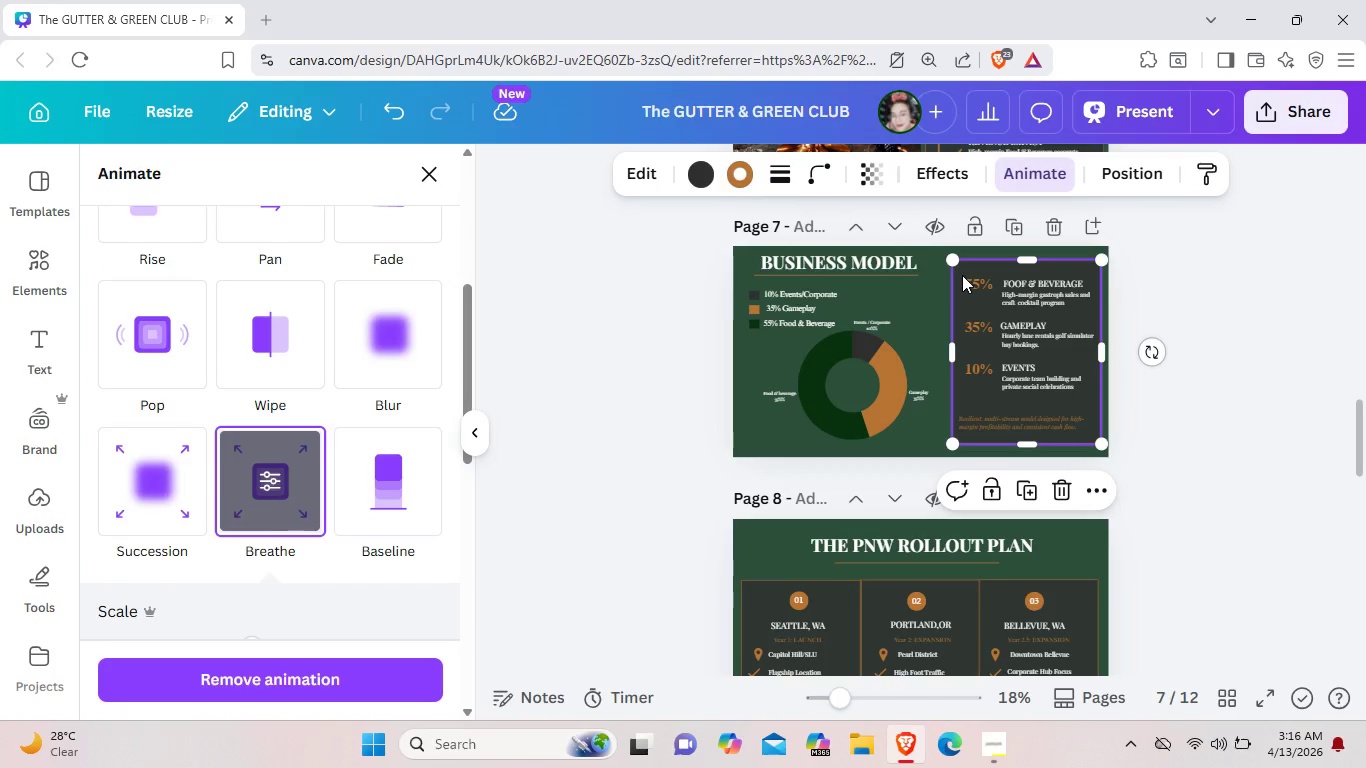 
left_click_drag(start_coordinate=[962, 275], to_coordinate=[761, 384])
 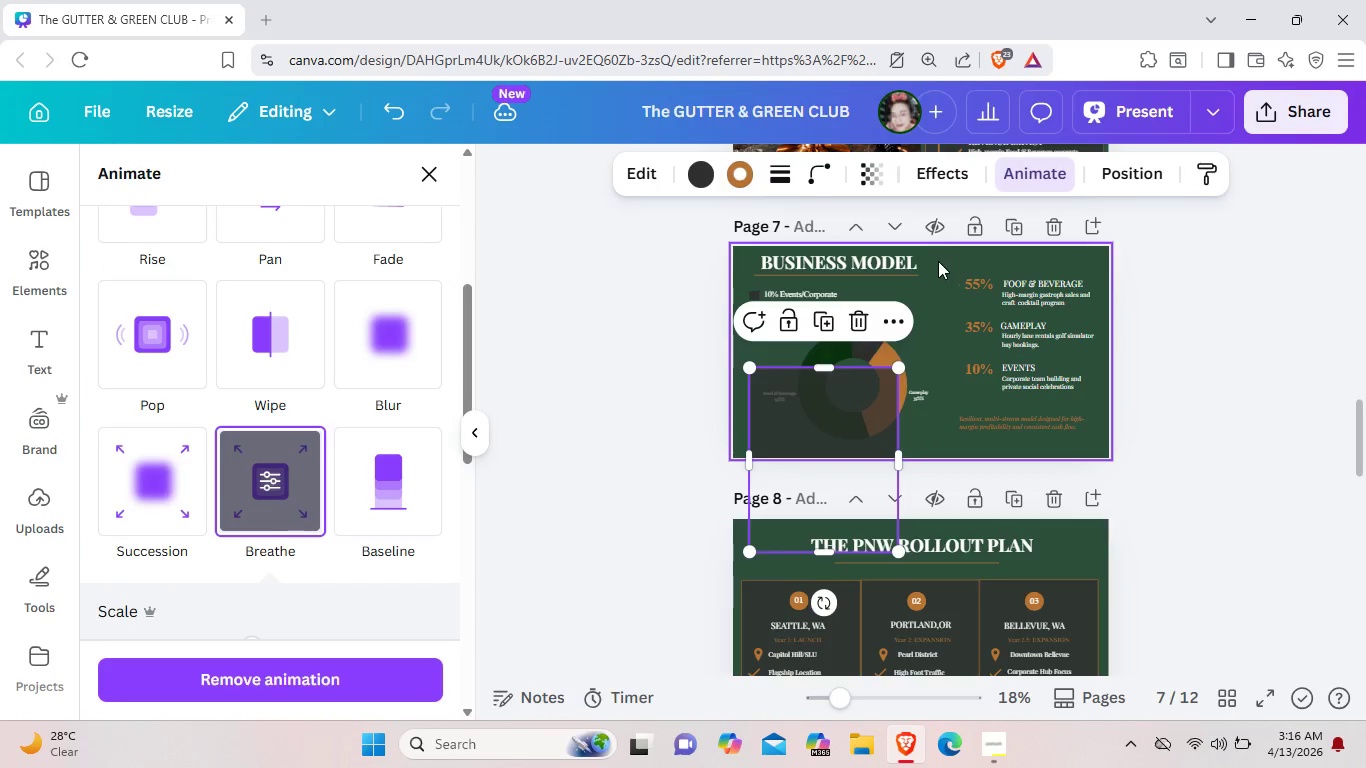 
left_click([938, 261])
 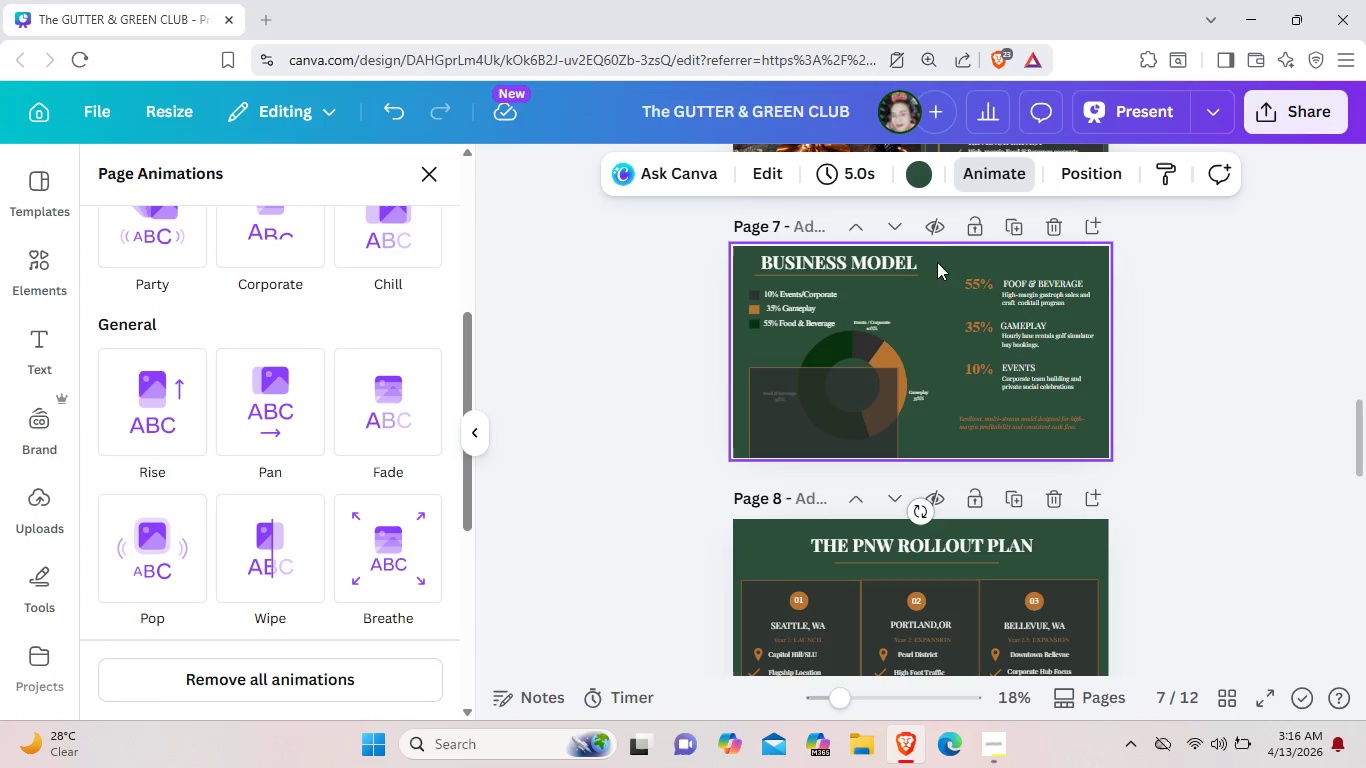 
left_click_drag(start_coordinate=[937, 262], to_coordinate=[1094, 429])
 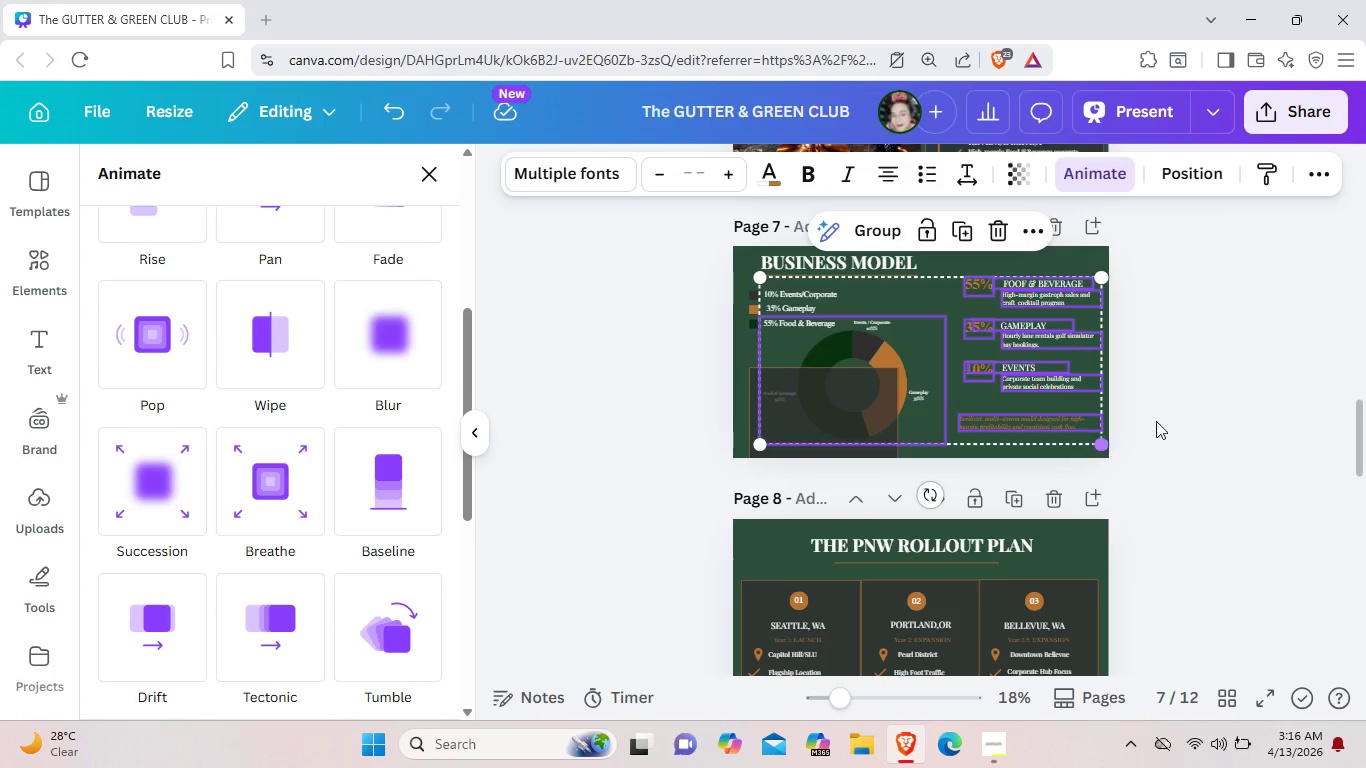 
left_click([1196, 412])
 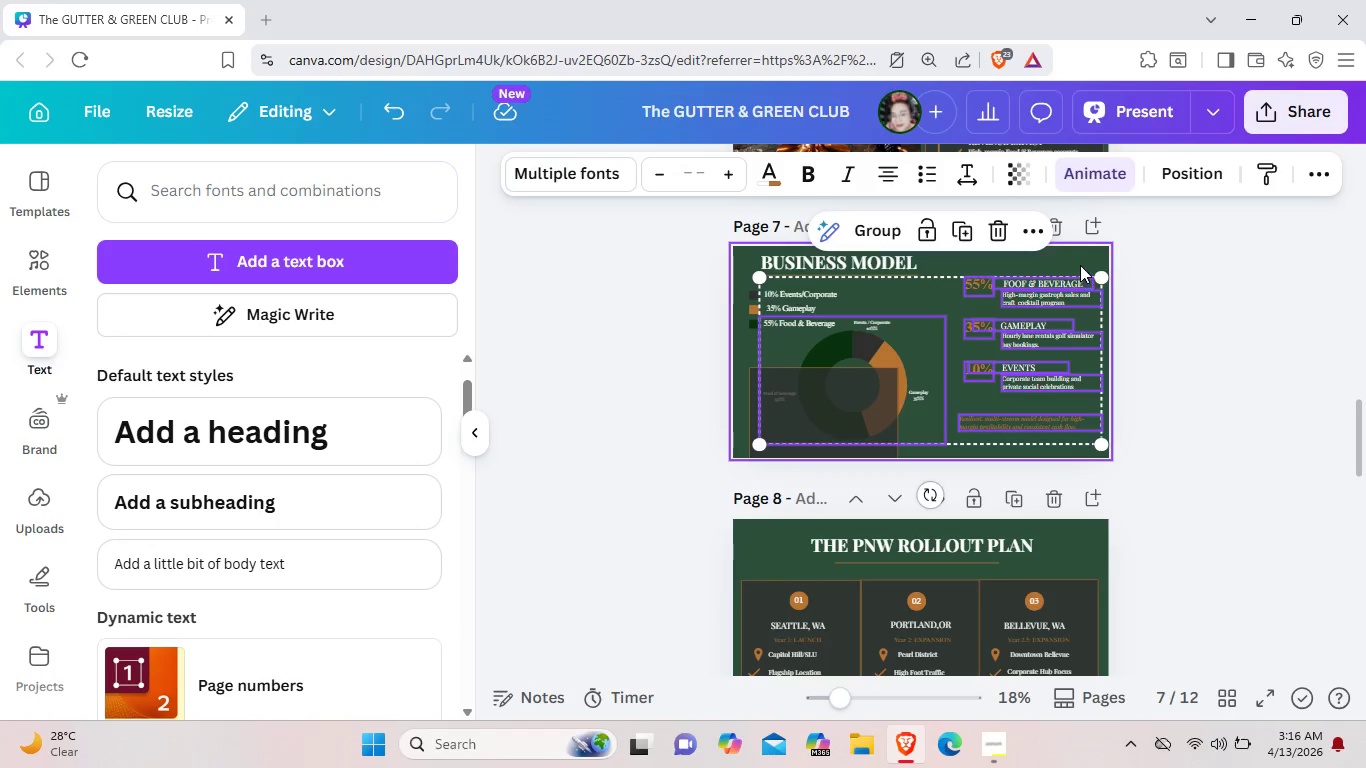 
left_click([1079, 264])
 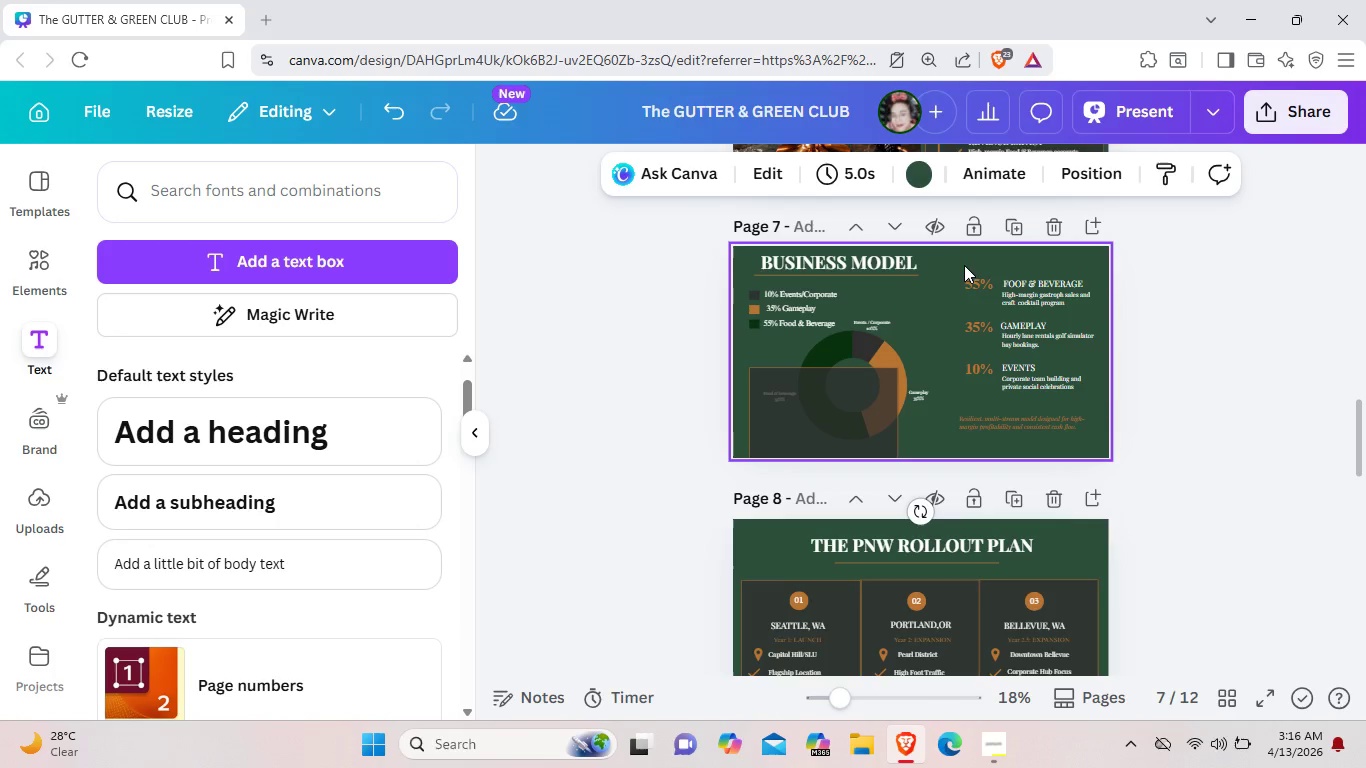 
left_click_drag(start_coordinate=[964, 265], to_coordinate=[1071, 426])
 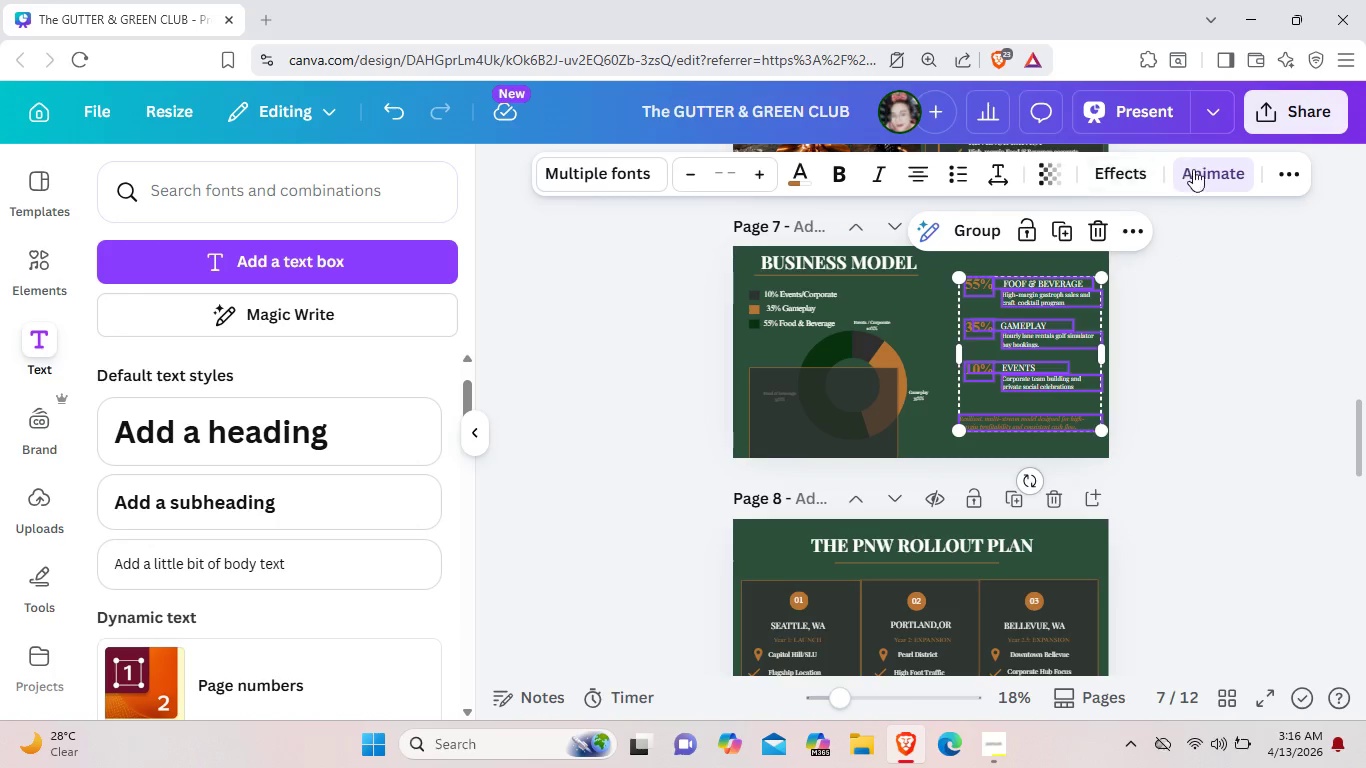 
left_click([1206, 171])
 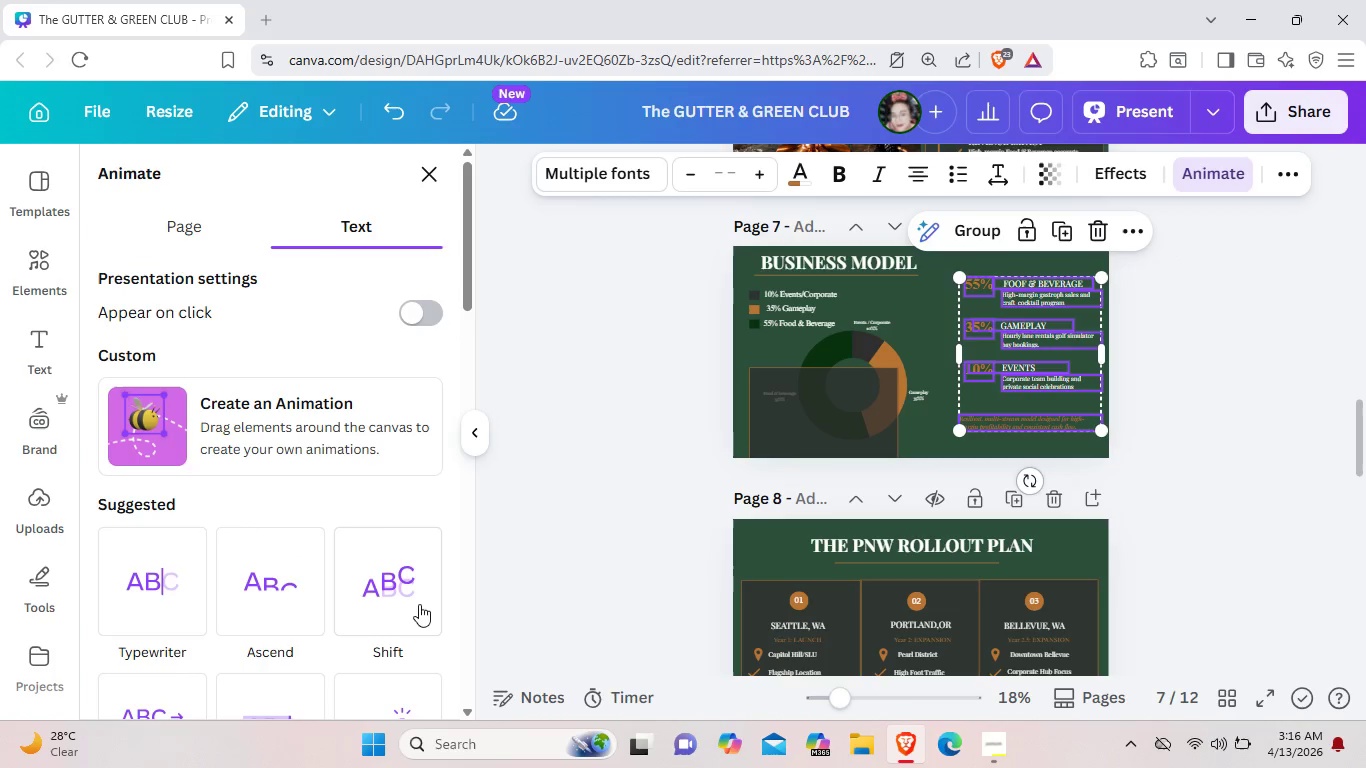 
scroll: coordinate [417, 619], scroll_direction: down, amount: 2.0
 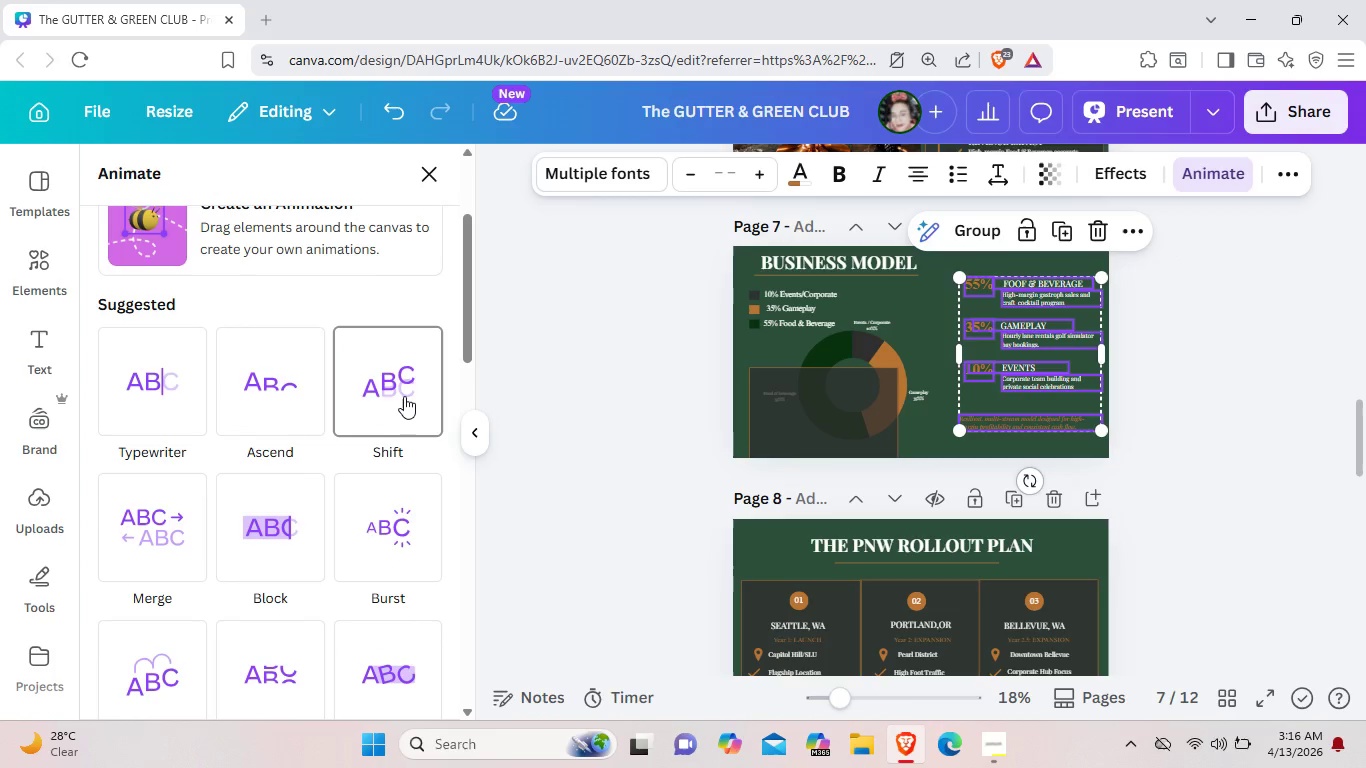 
left_click([404, 396])
 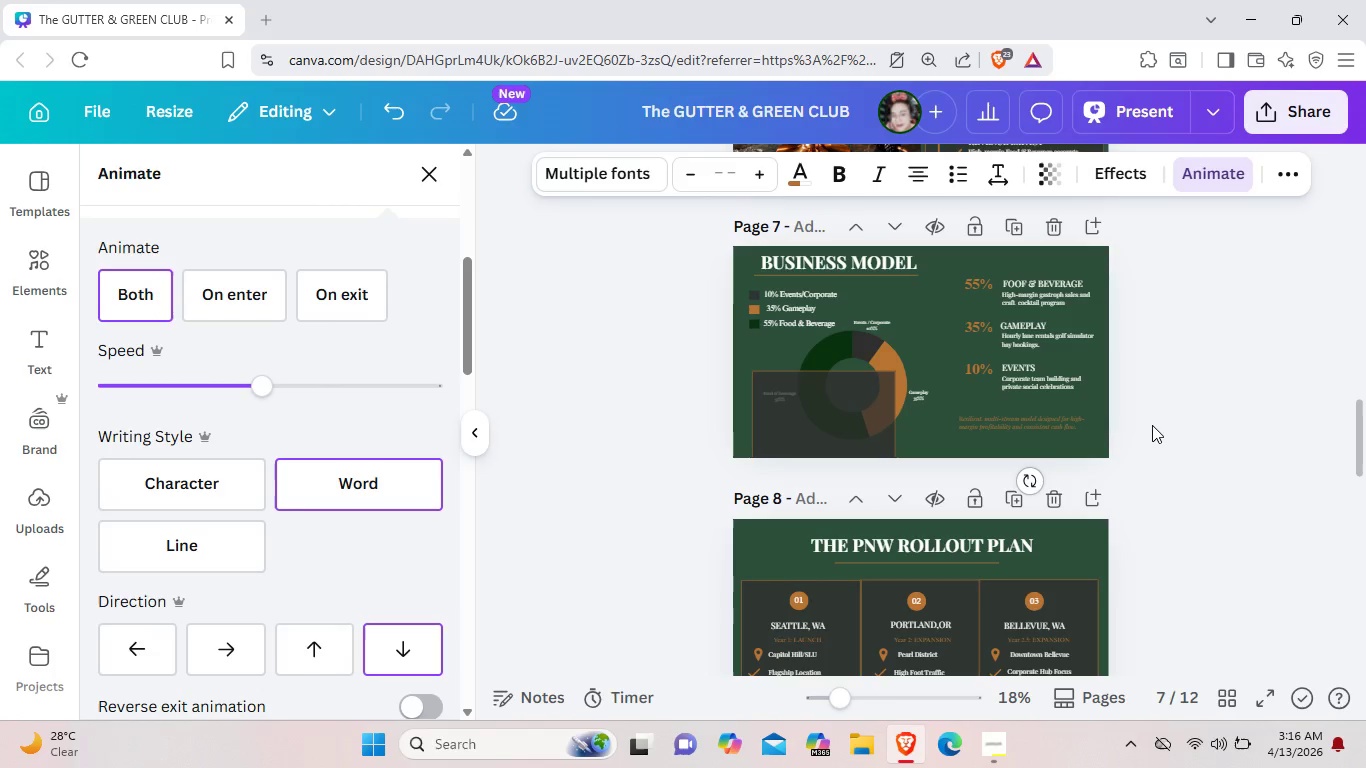 
wait(5.77)
 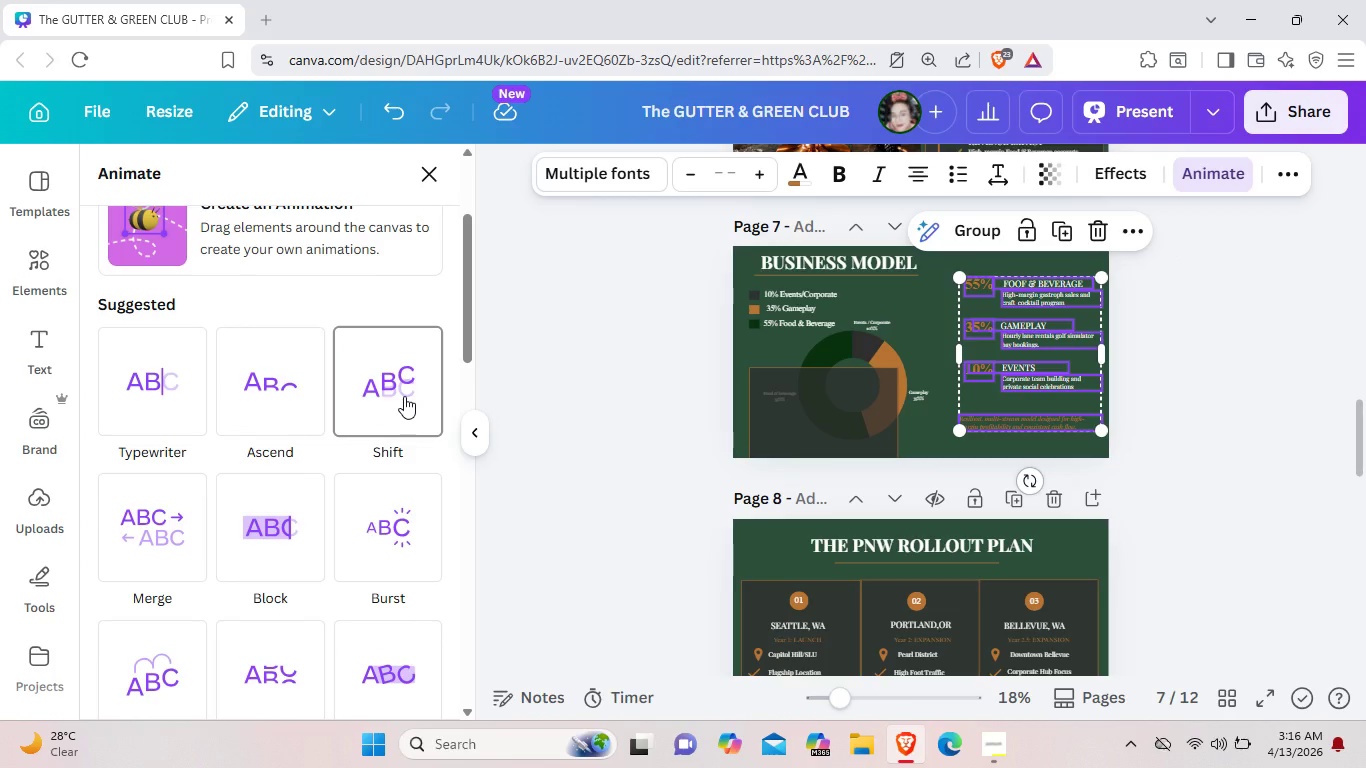 
left_click_drag(start_coordinate=[838, 427], to_coordinate=[1040, 320])
 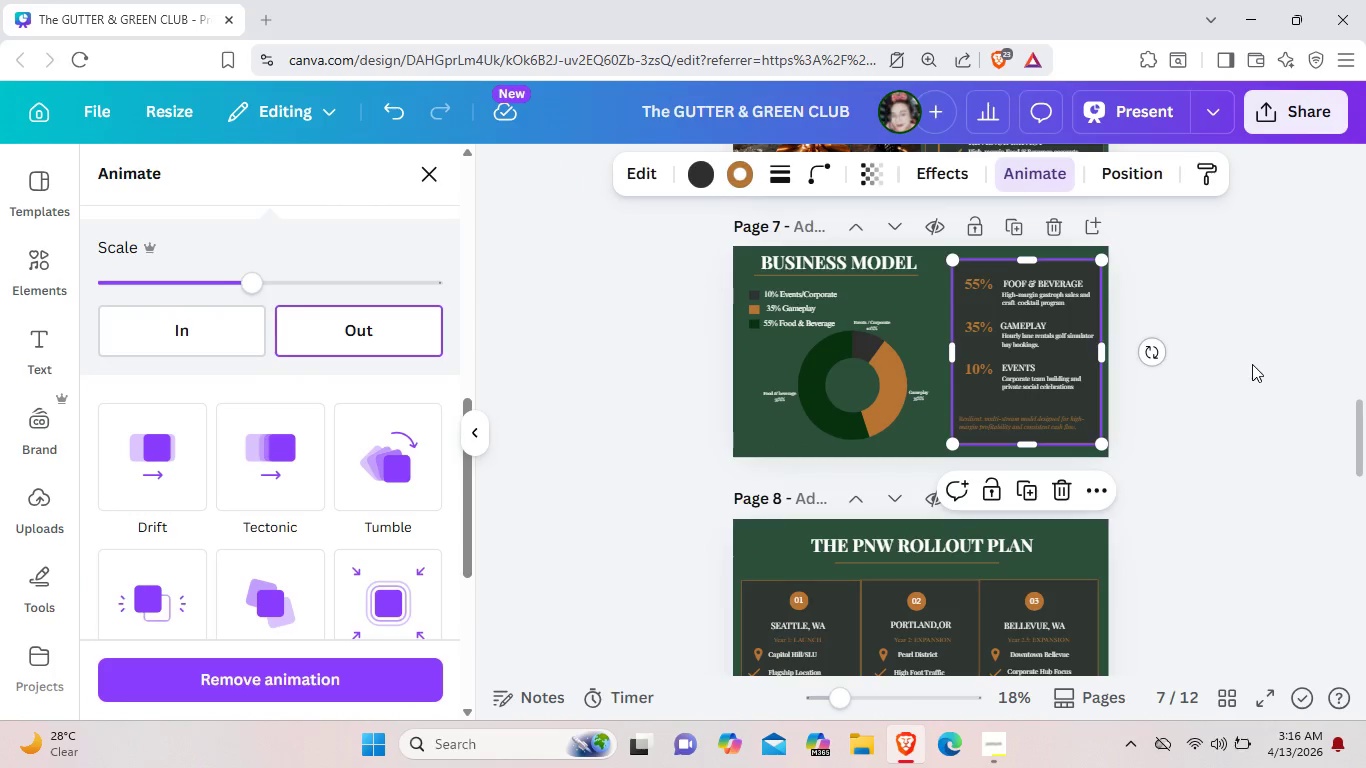 
left_click([1252, 364])
 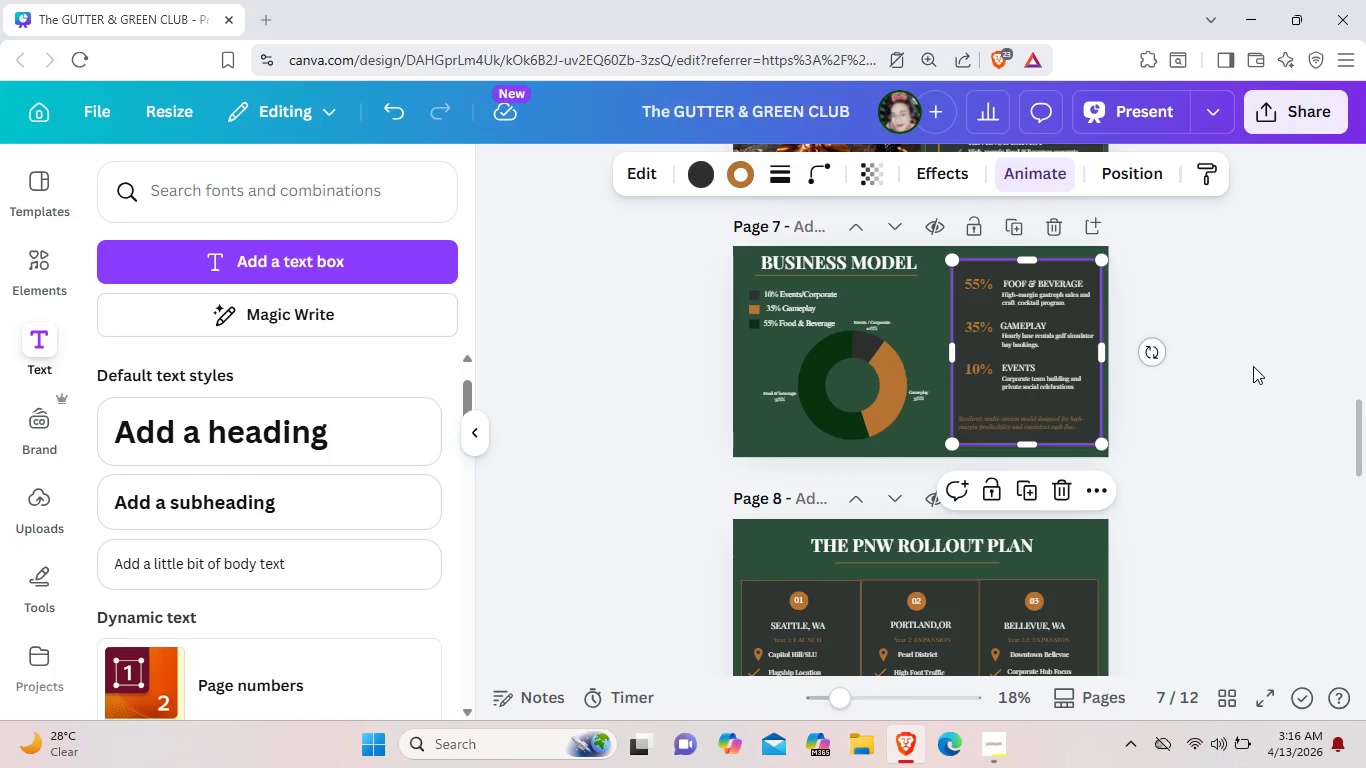 
left_click([1253, 366])
 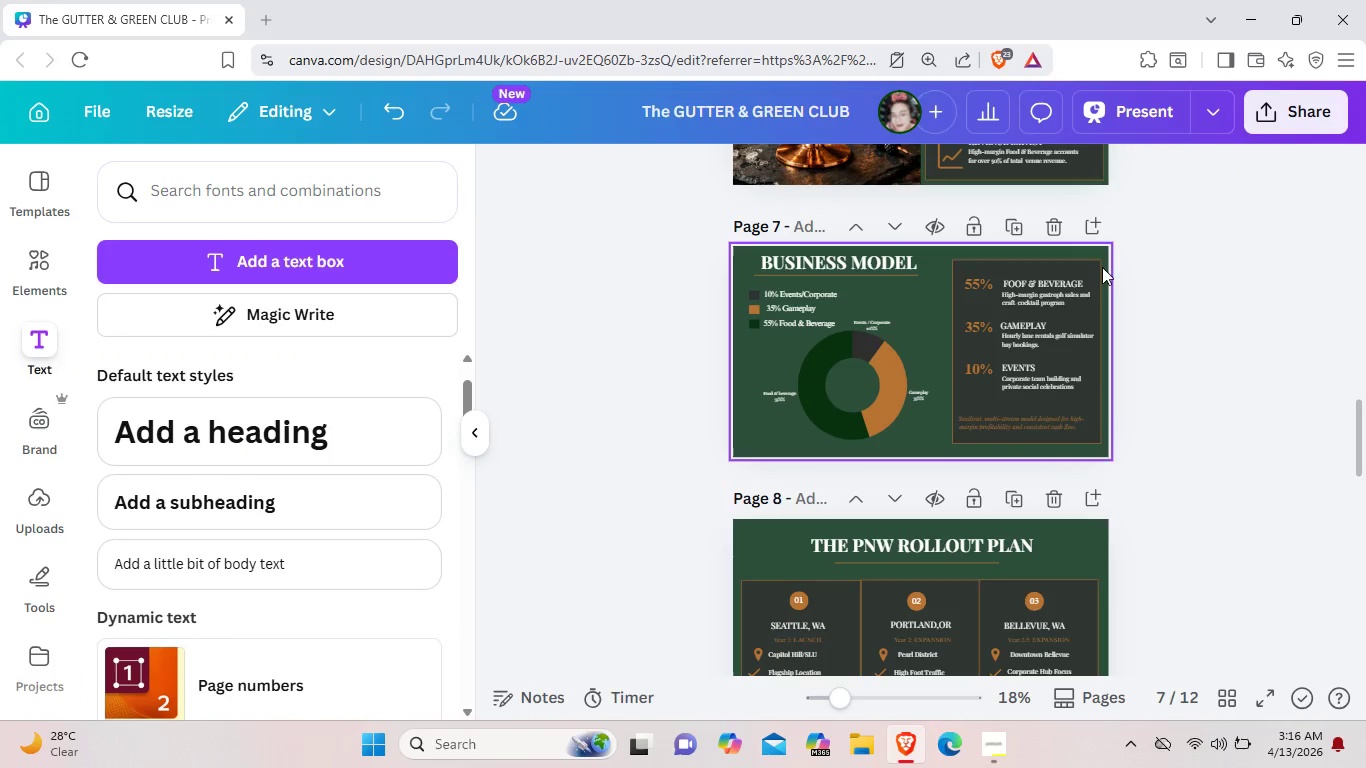 
left_click([1097, 267])
 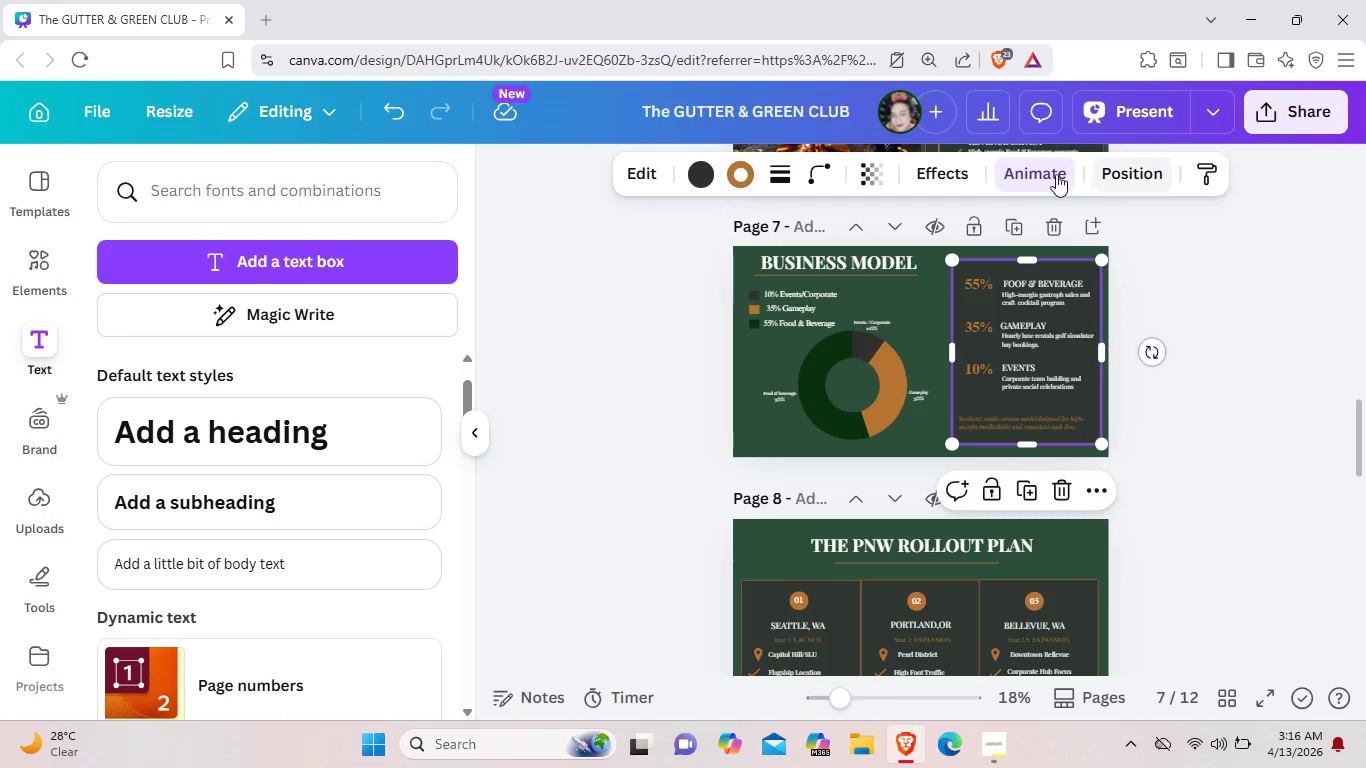 
left_click([1053, 174])
 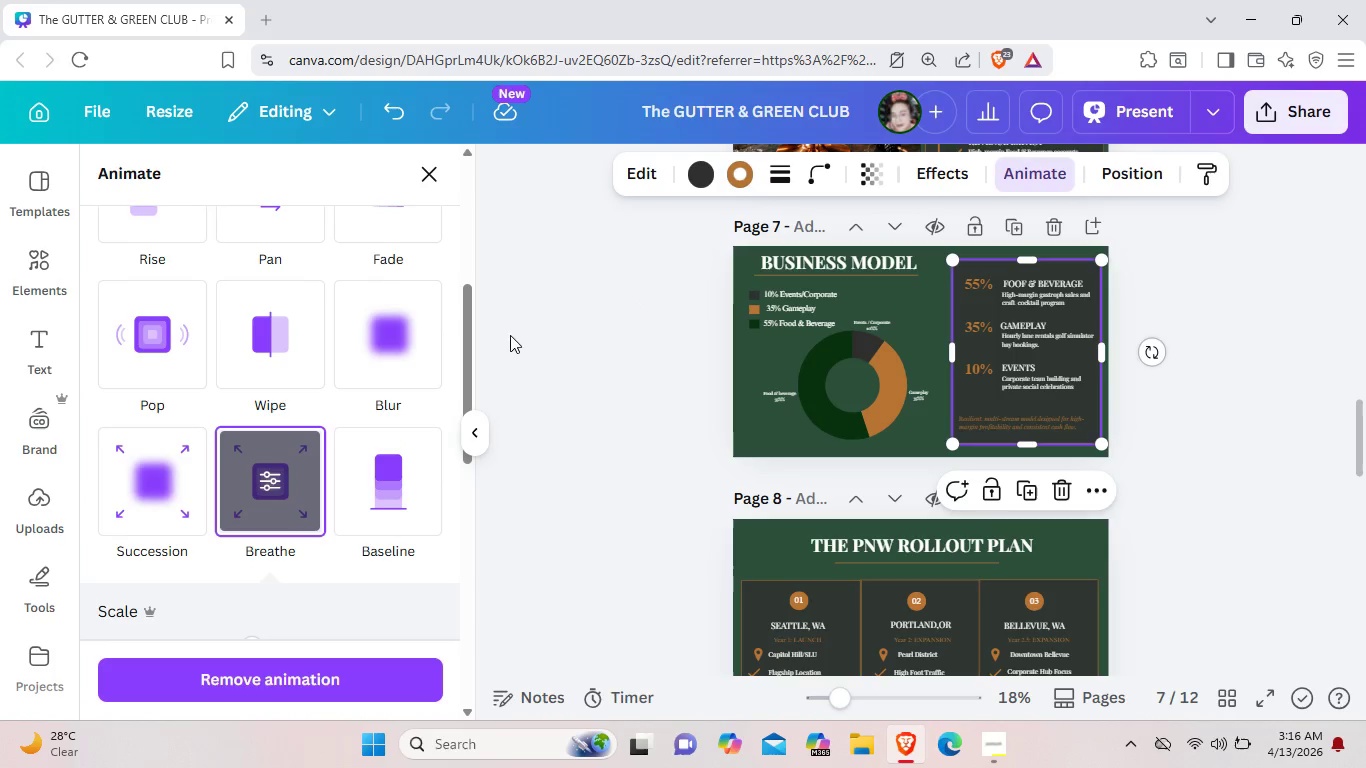 
left_click([407, 462])
 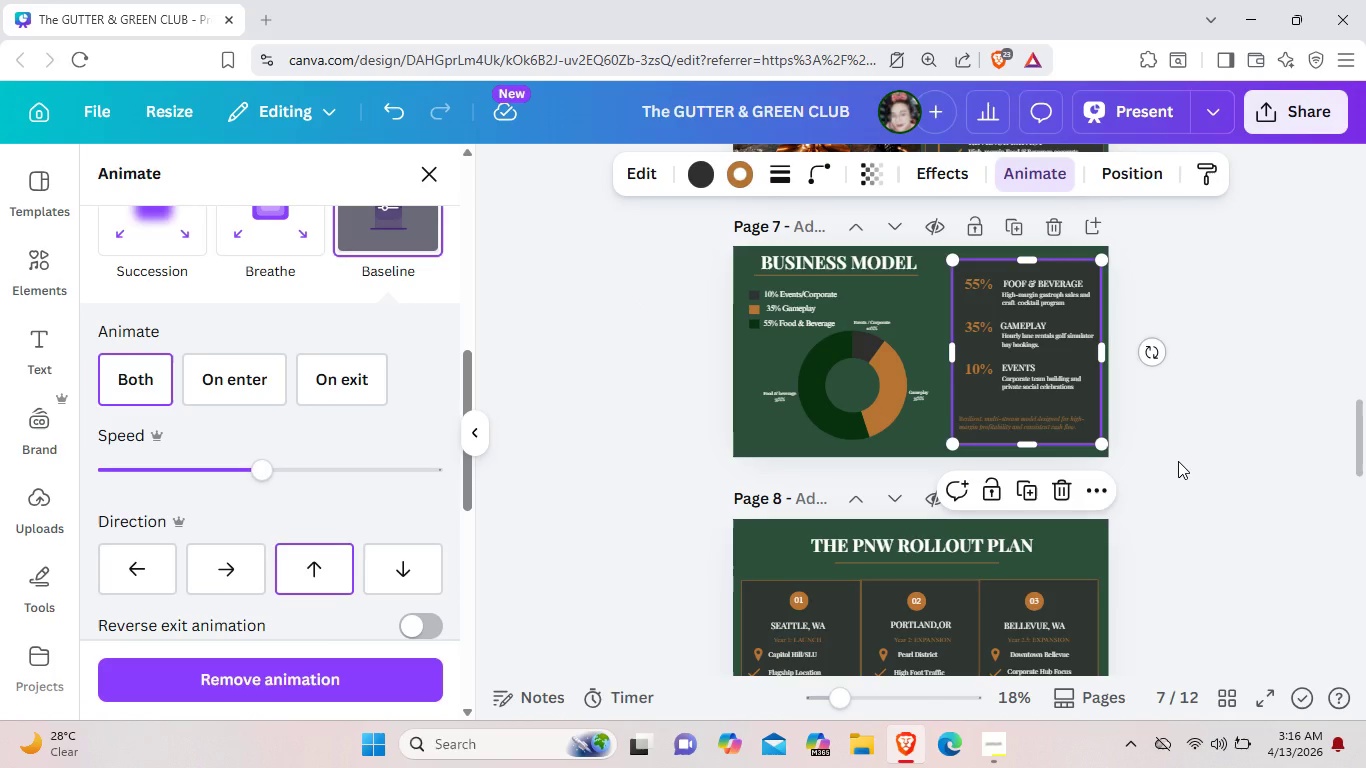 
left_click([1179, 467])
 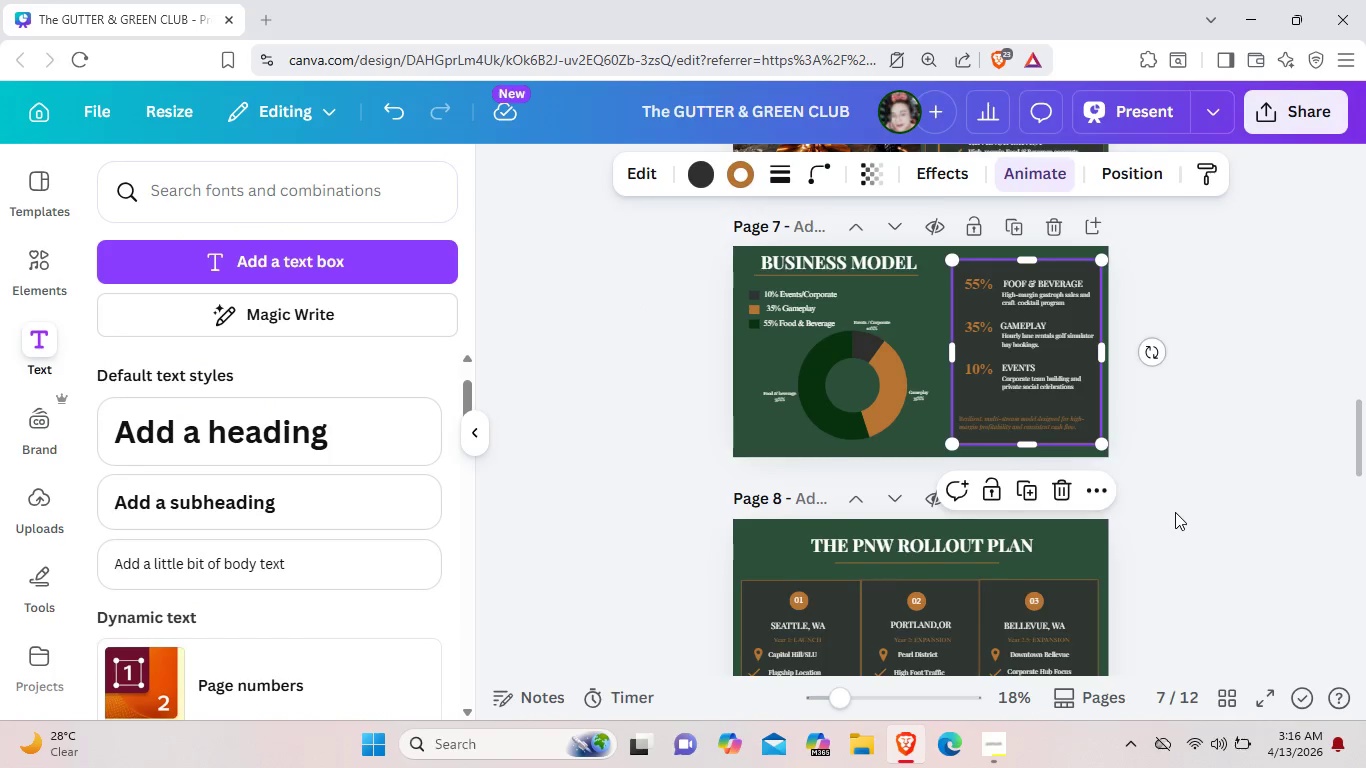 
scroll: coordinate [1175, 512], scroll_direction: down, amount: 2.0
 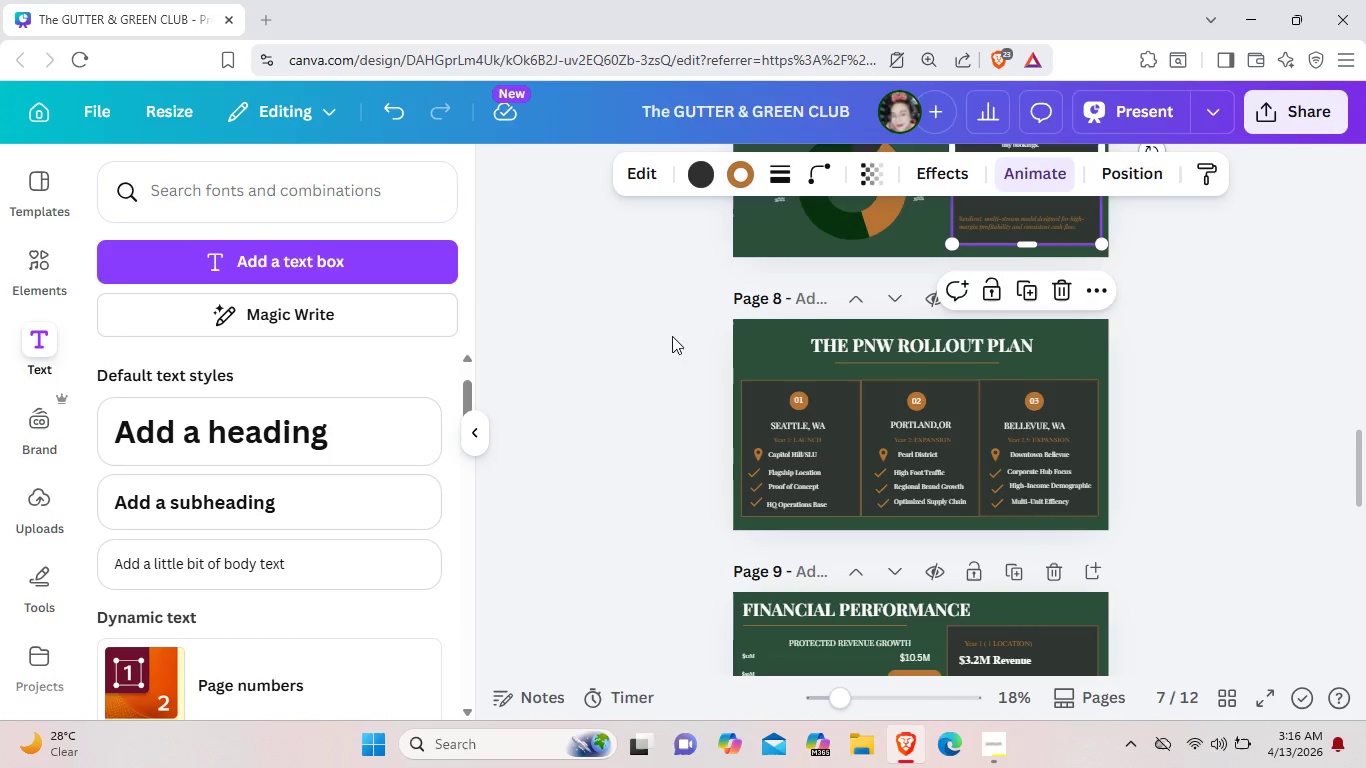 
left_click_drag(start_coordinate=[655, 321], to_coordinate=[1136, 515])
 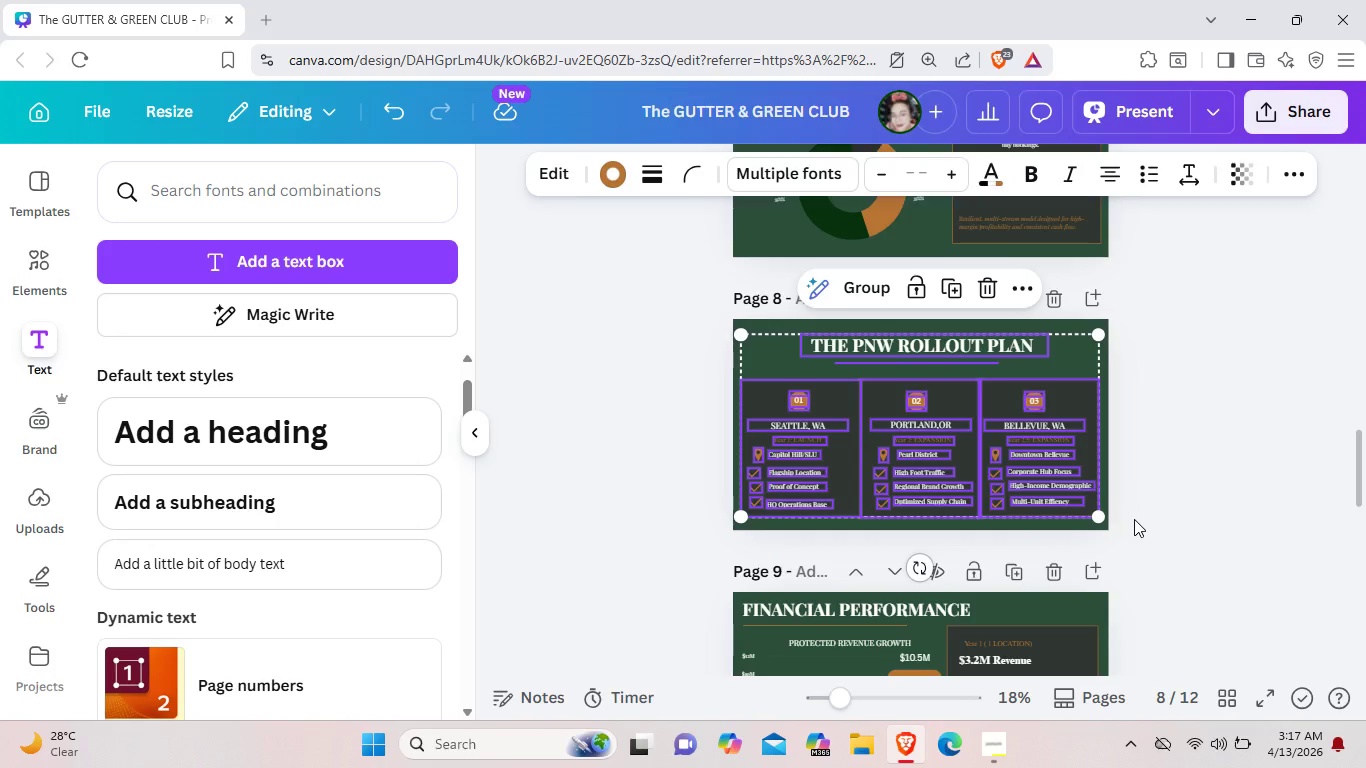 
left_click([1134, 519])
 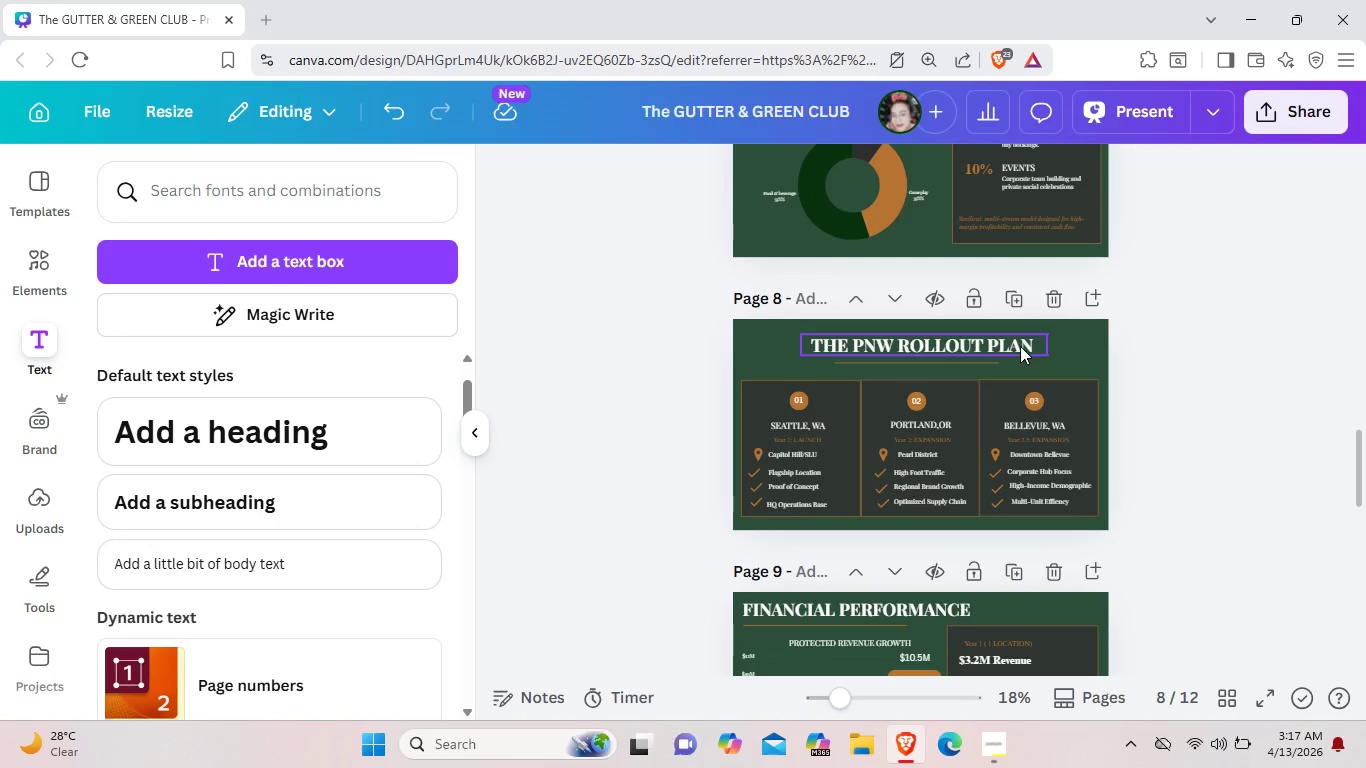 
left_click([1020, 345])
 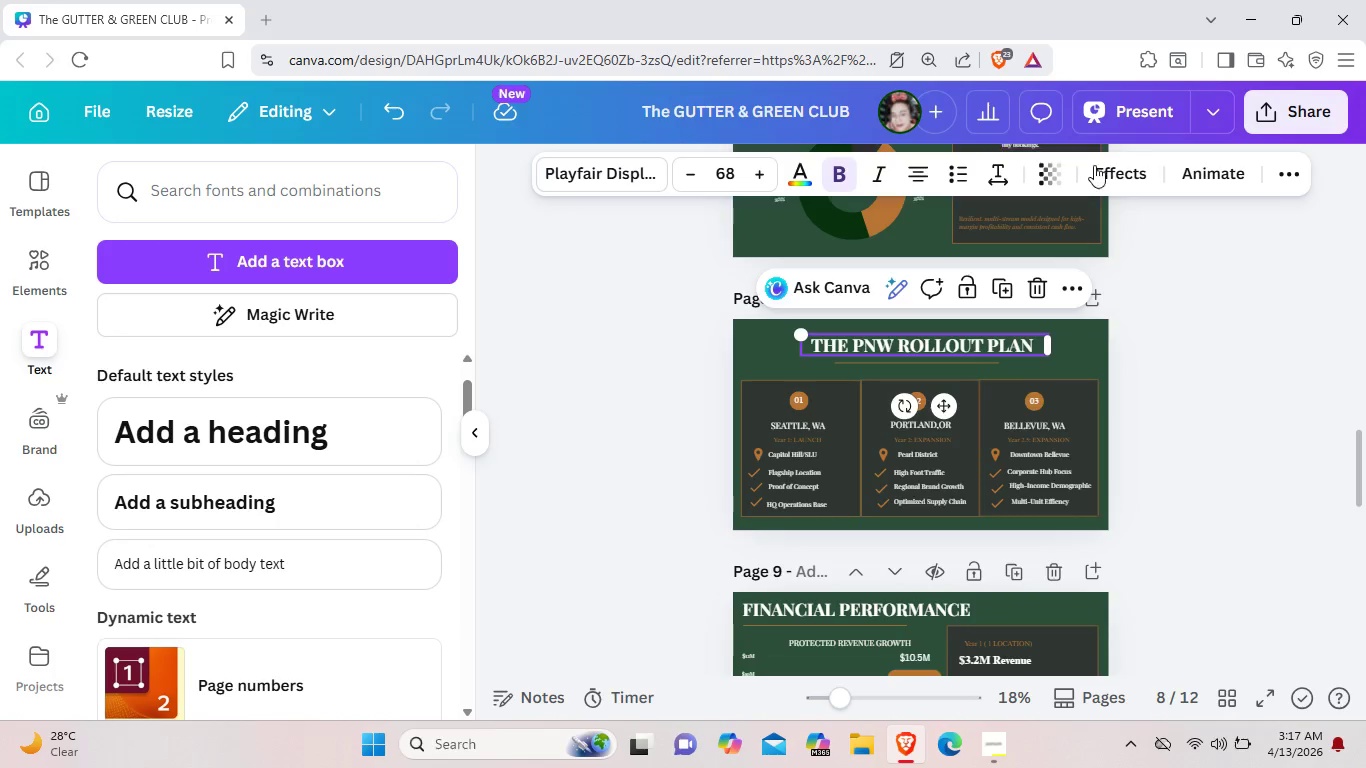 
left_click([1094, 165])
 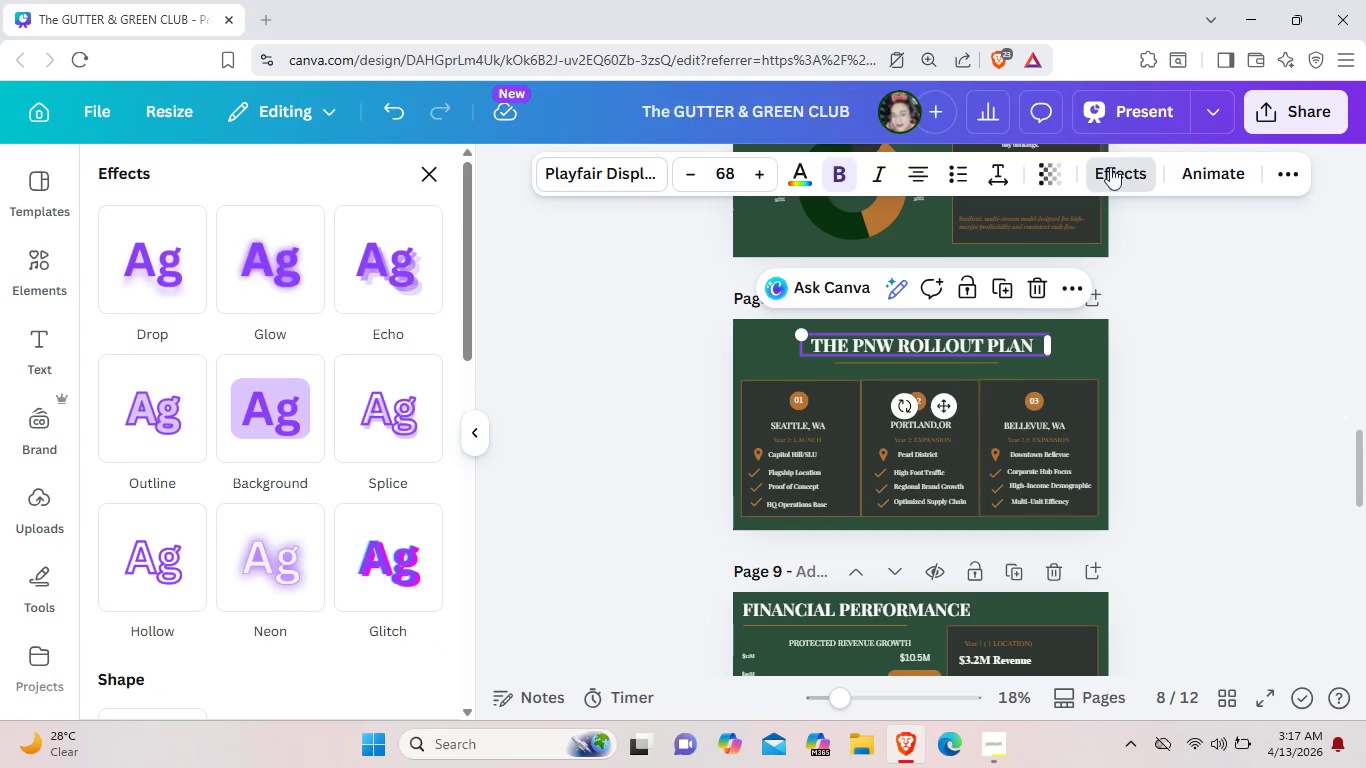 
left_click([1216, 173])
 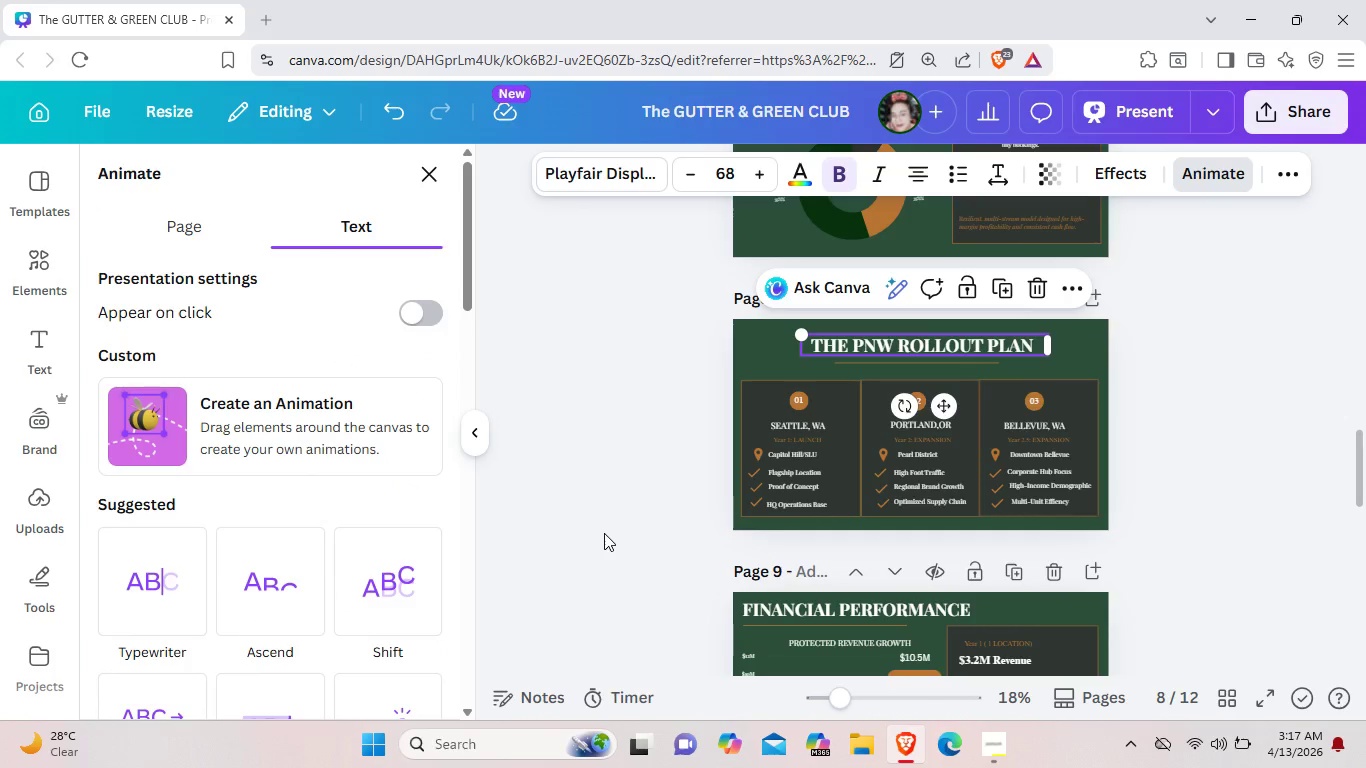 
left_click([400, 578])
 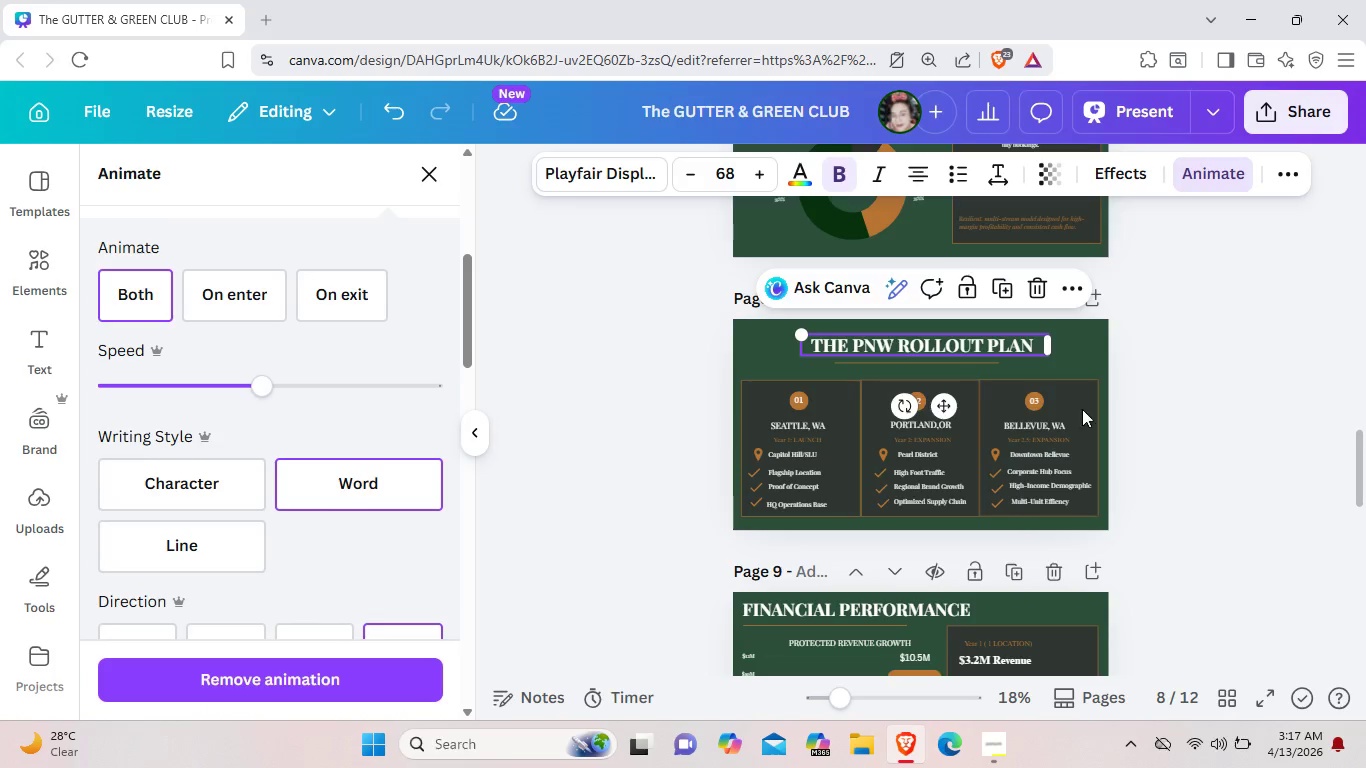 
left_click([754, 385])
 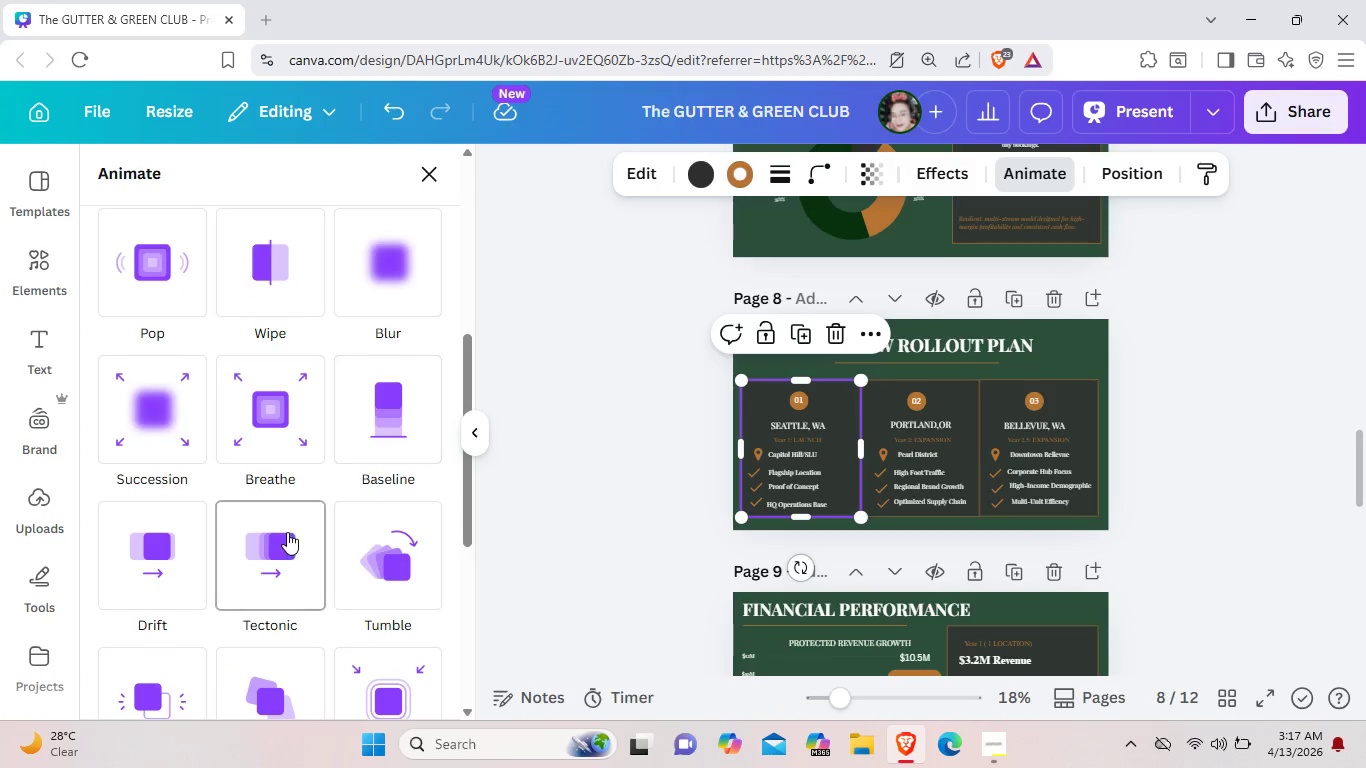 
left_click([374, 546])
 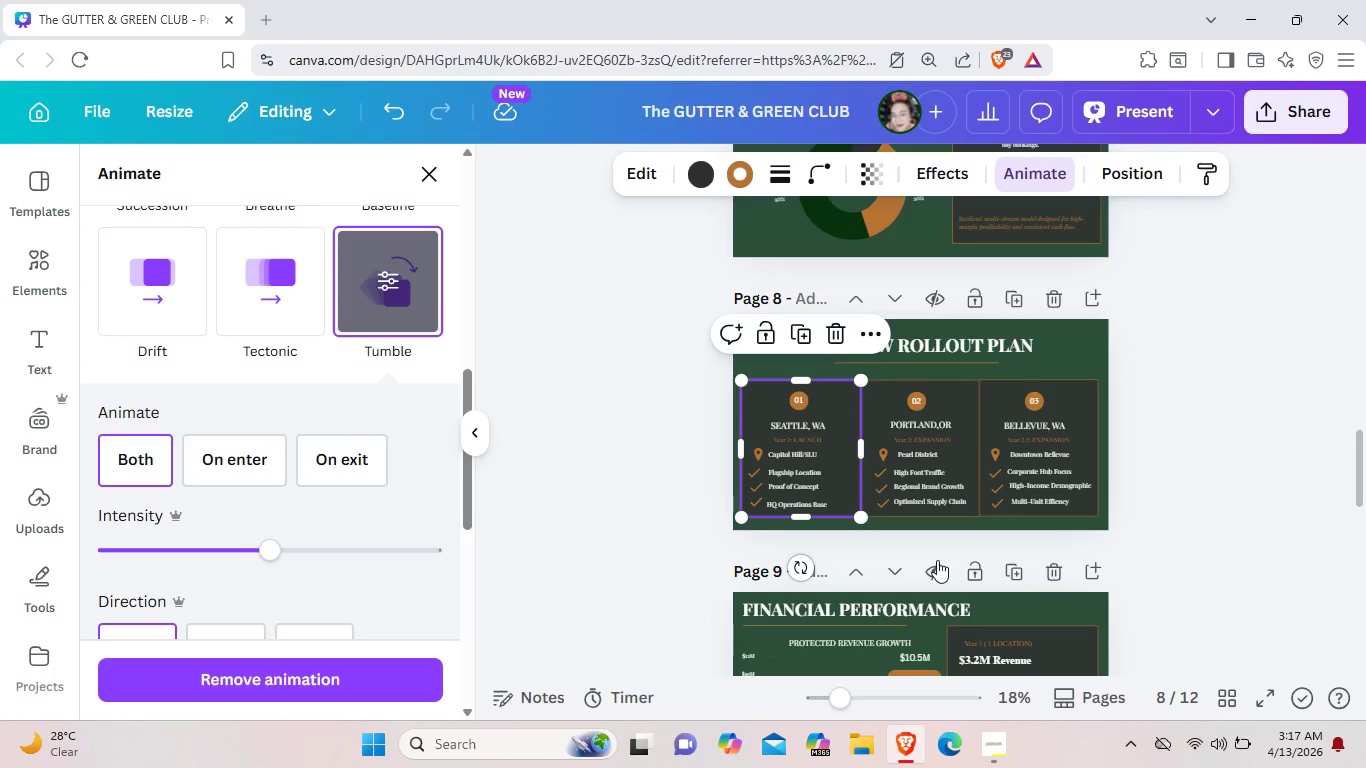 
left_click([1200, 518])
 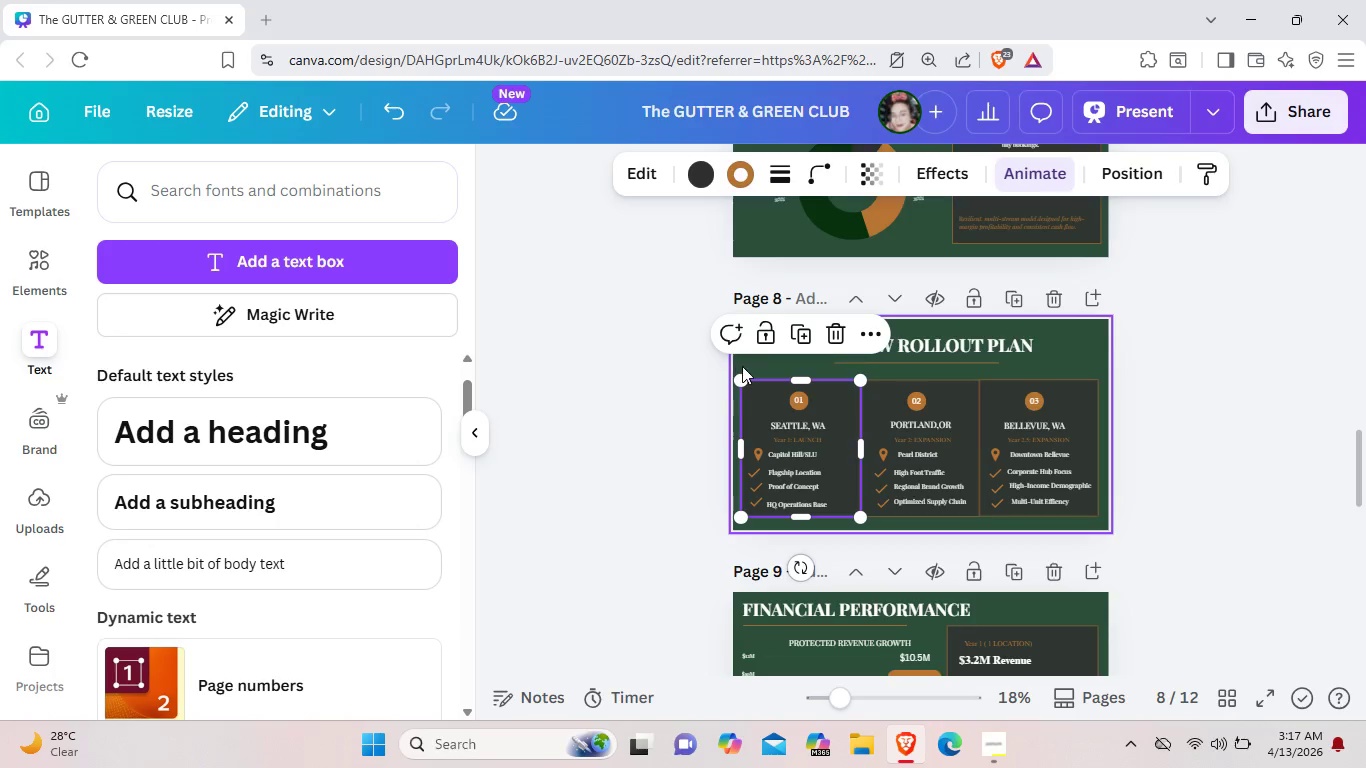 
left_click([742, 366])
 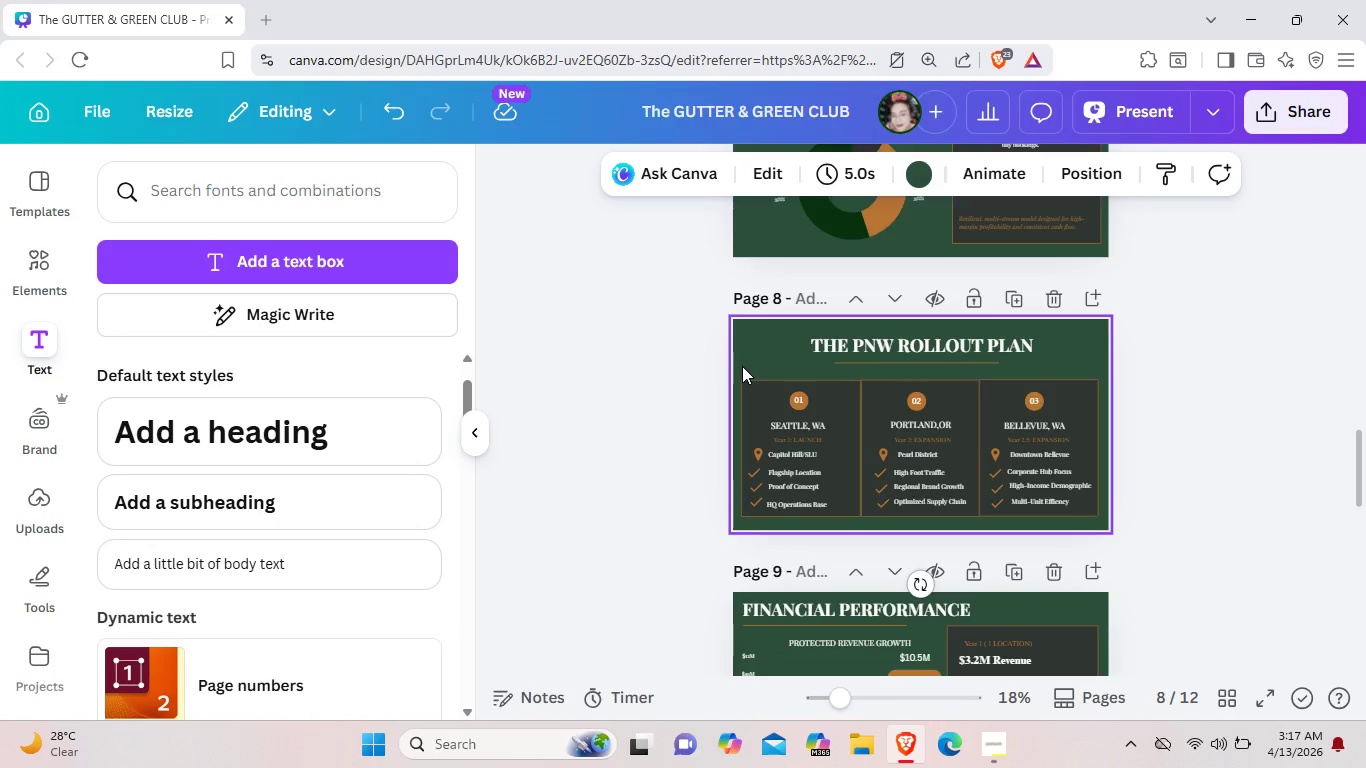 
left_click_drag(start_coordinate=[742, 366], to_coordinate=[1086, 504])
 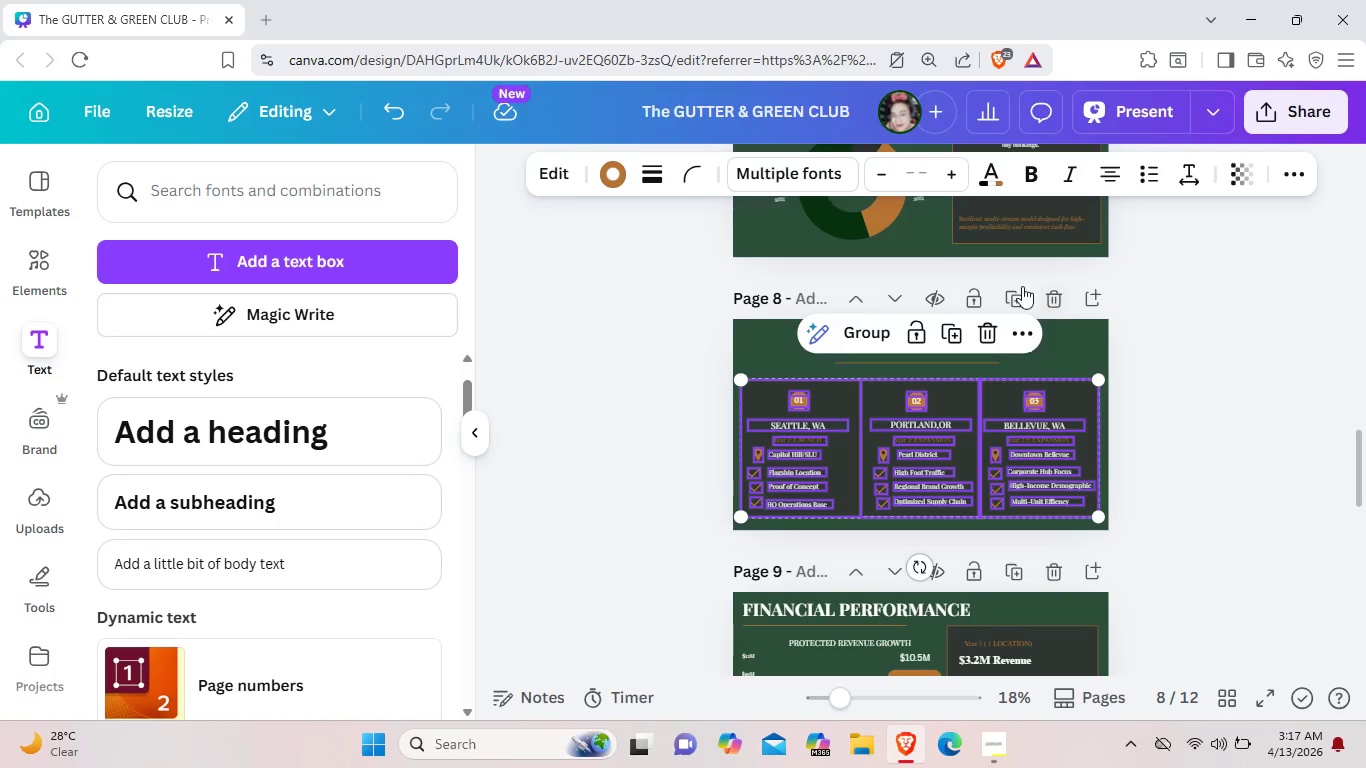 
left_click([1179, 429])
 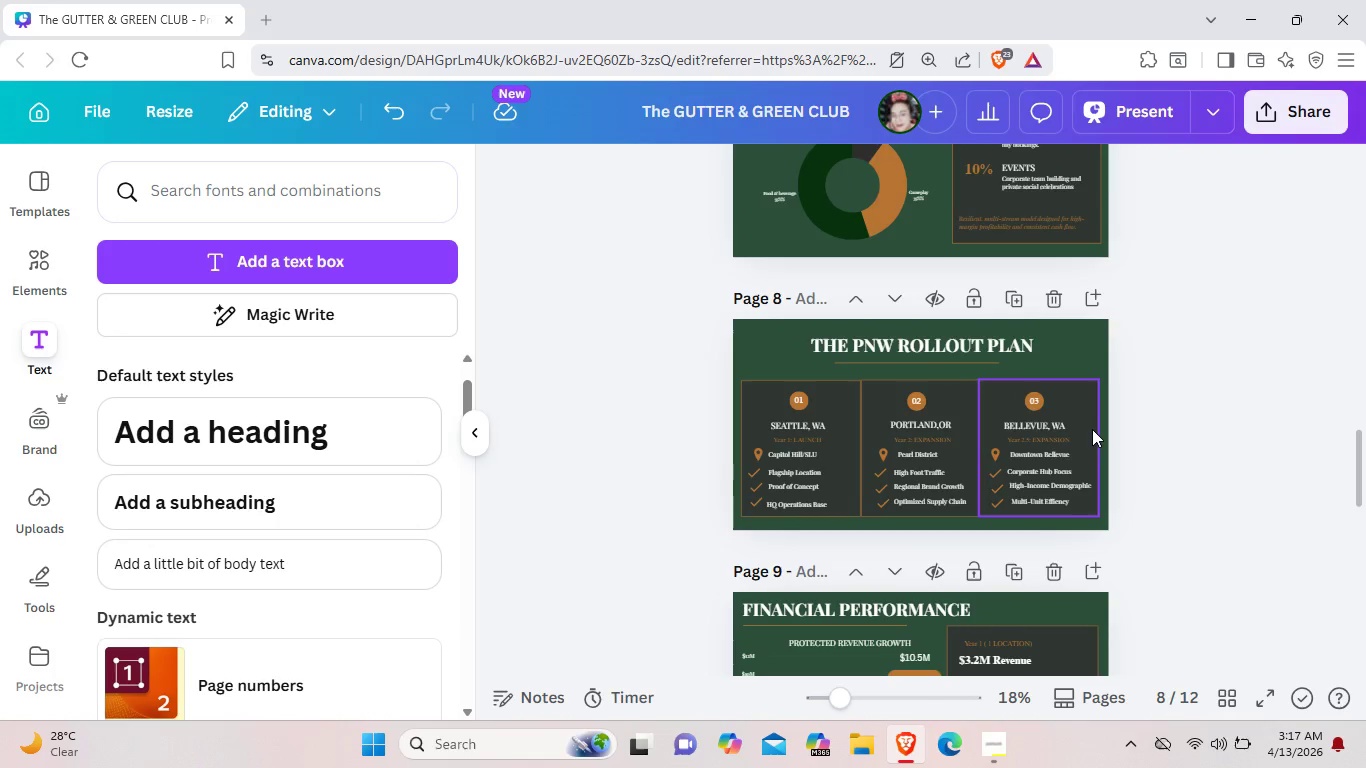 
left_click([1092, 429])
 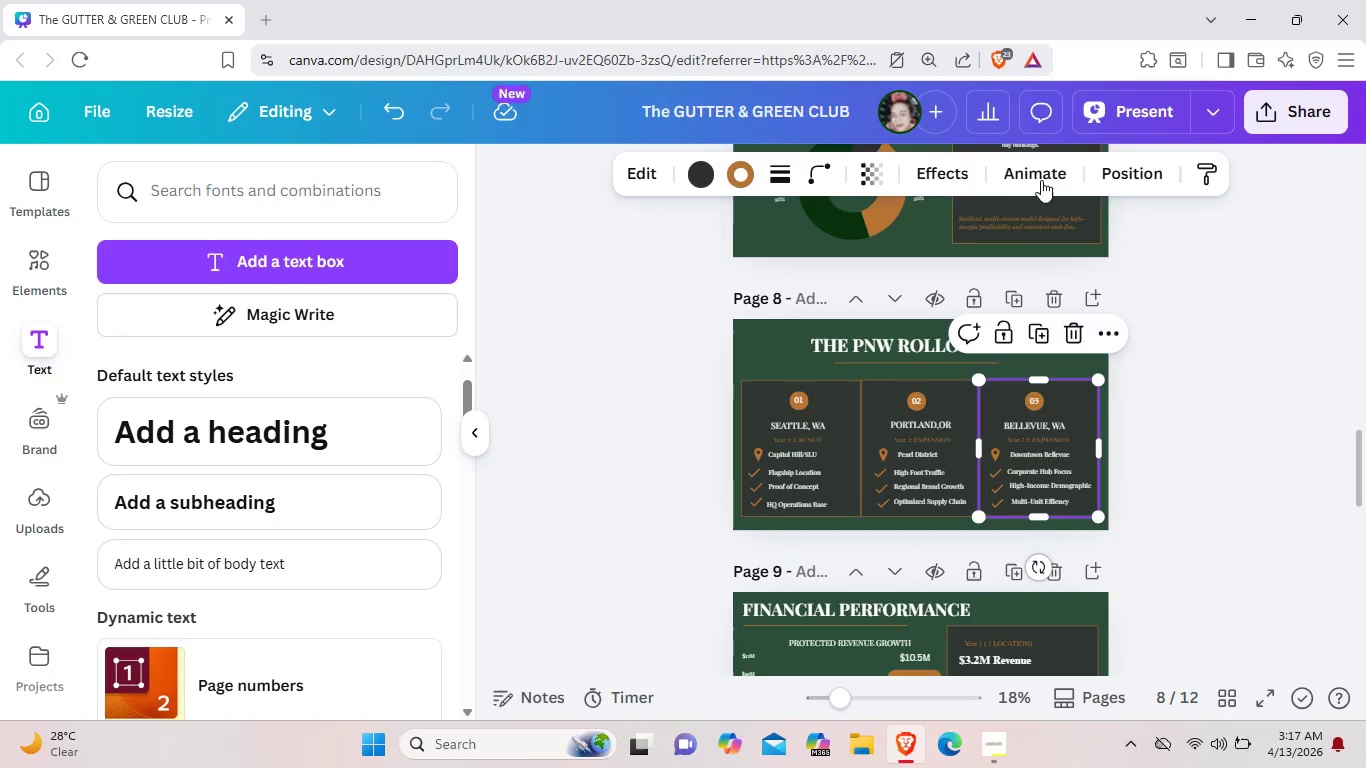 
left_click([1042, 171])
 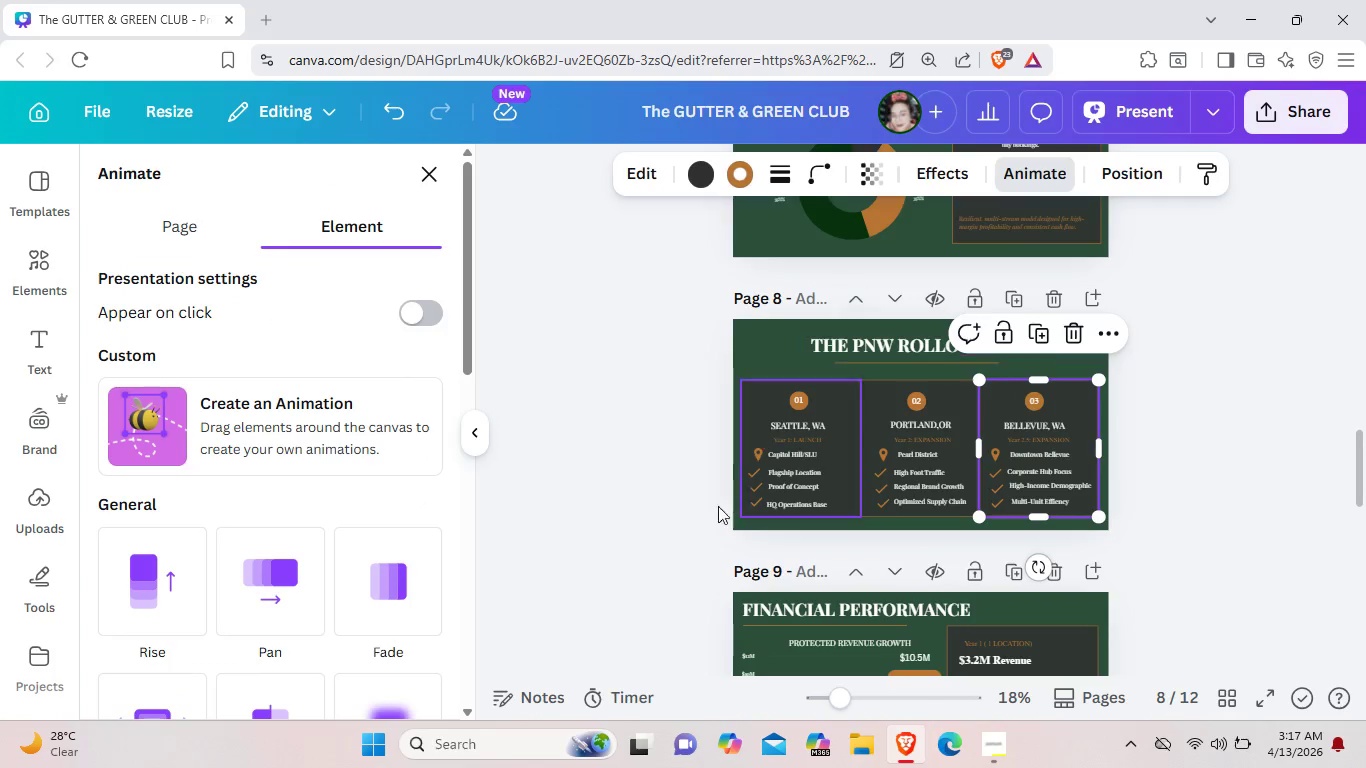 
scroll: coordinate [372, 612], scroll_direction: down, amount: 3.0
 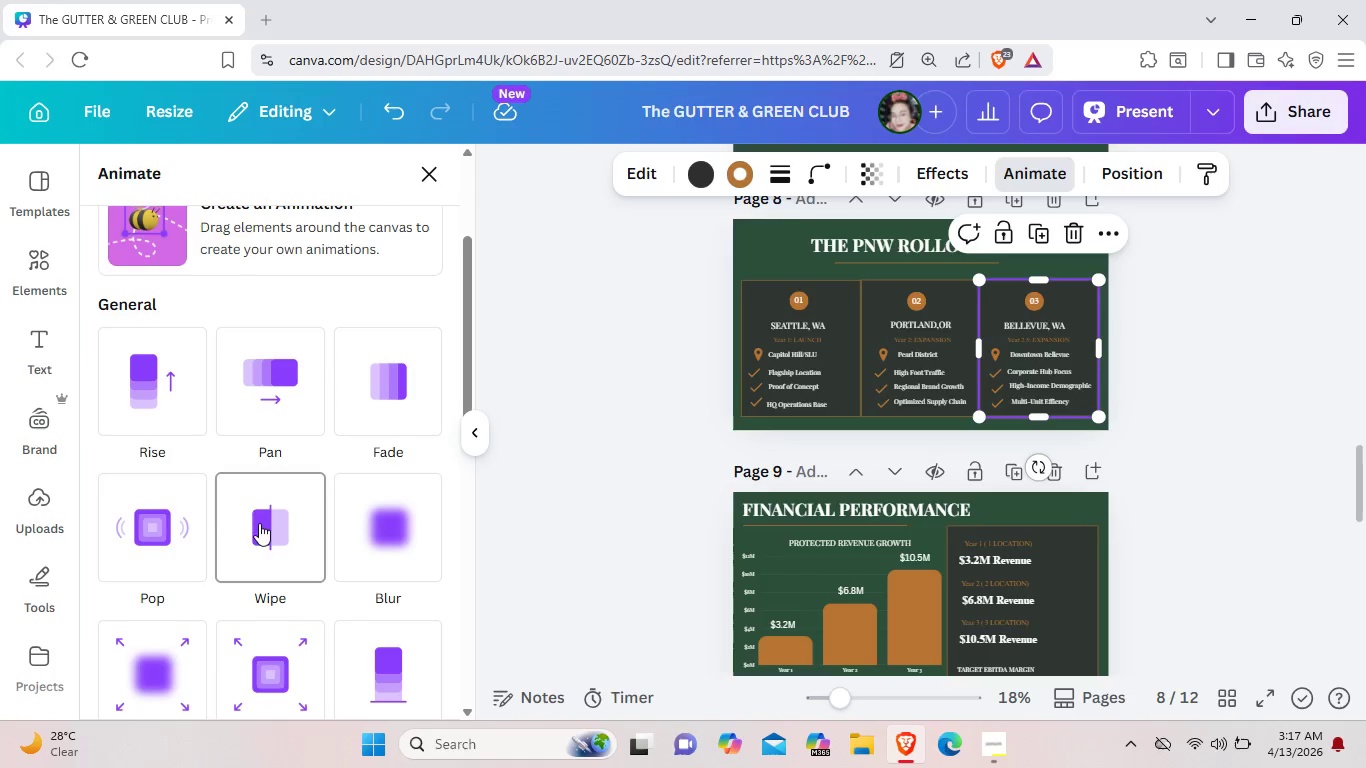 
left_click([166, 523])
 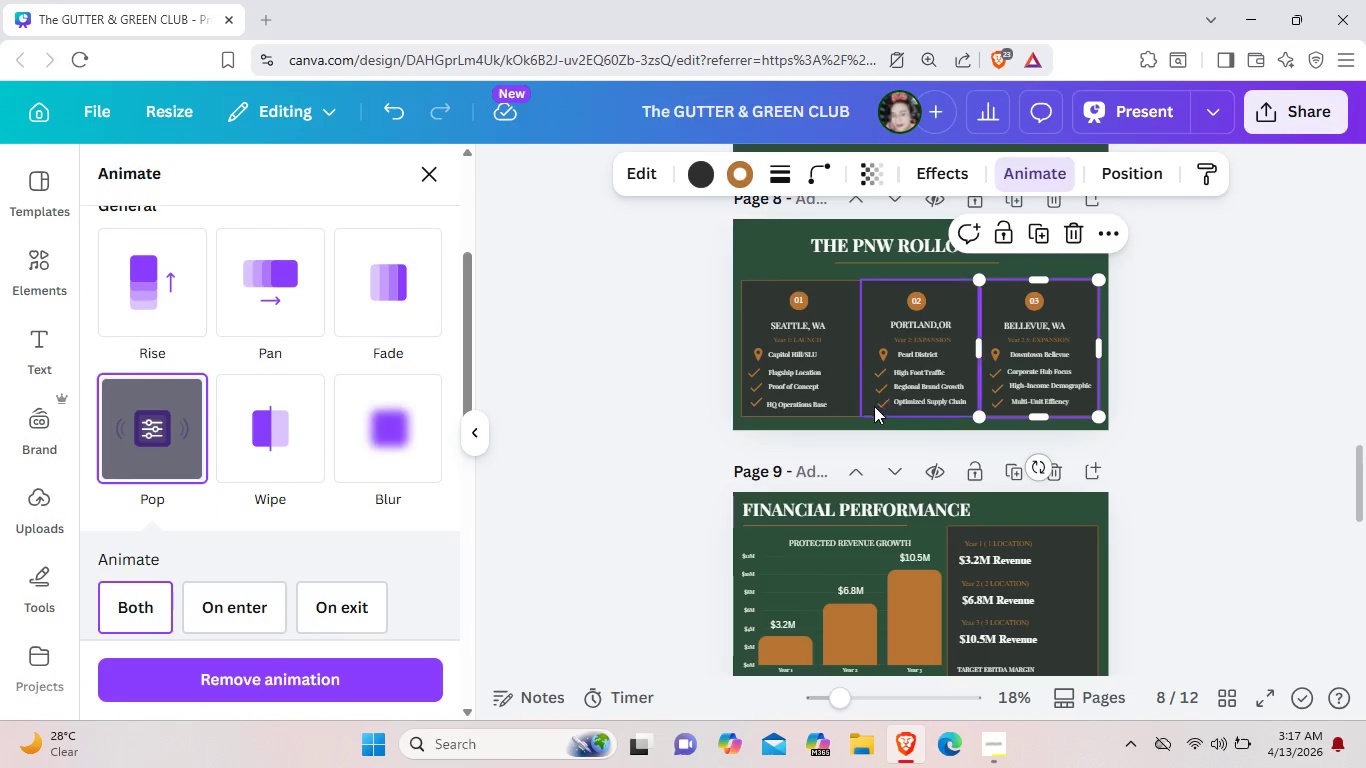 
left_click([874, 406])
 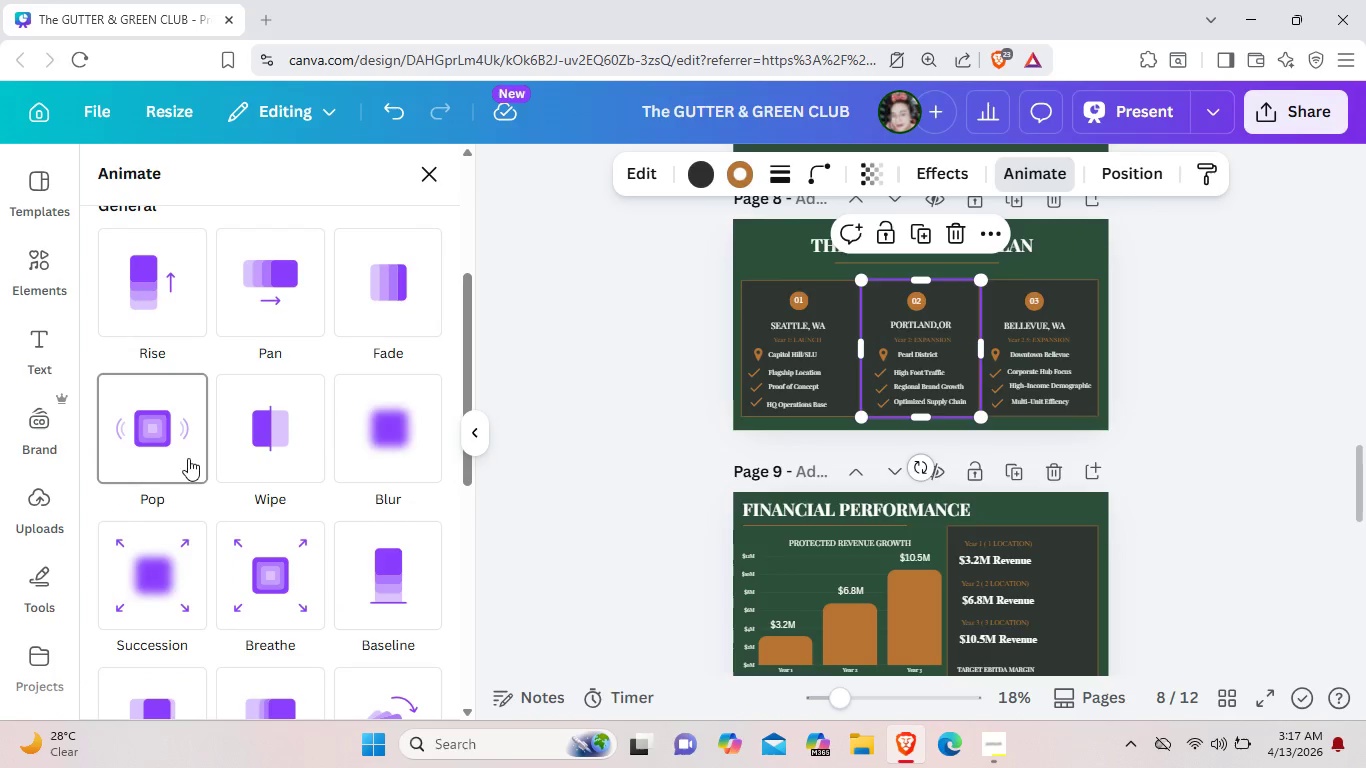 
left_click([173, 450])
 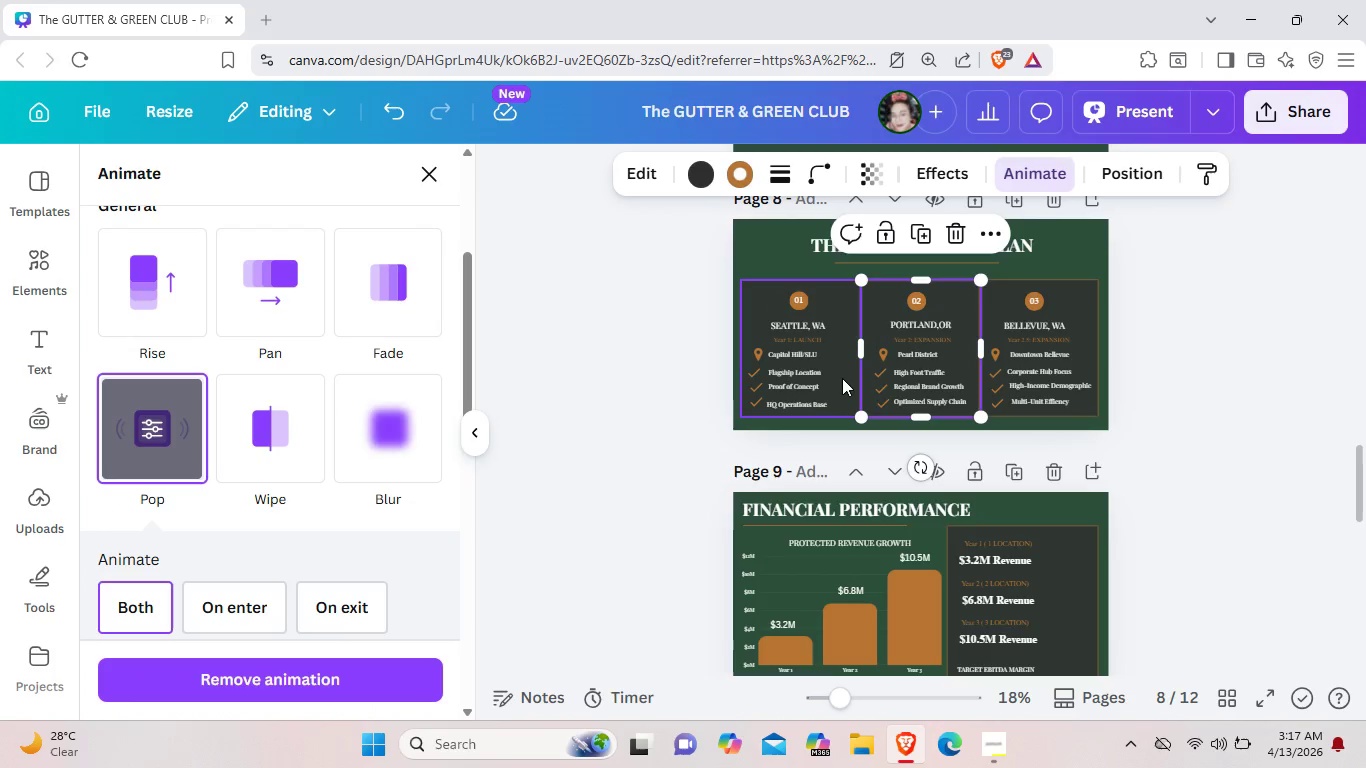 
left_click([839, 378])
 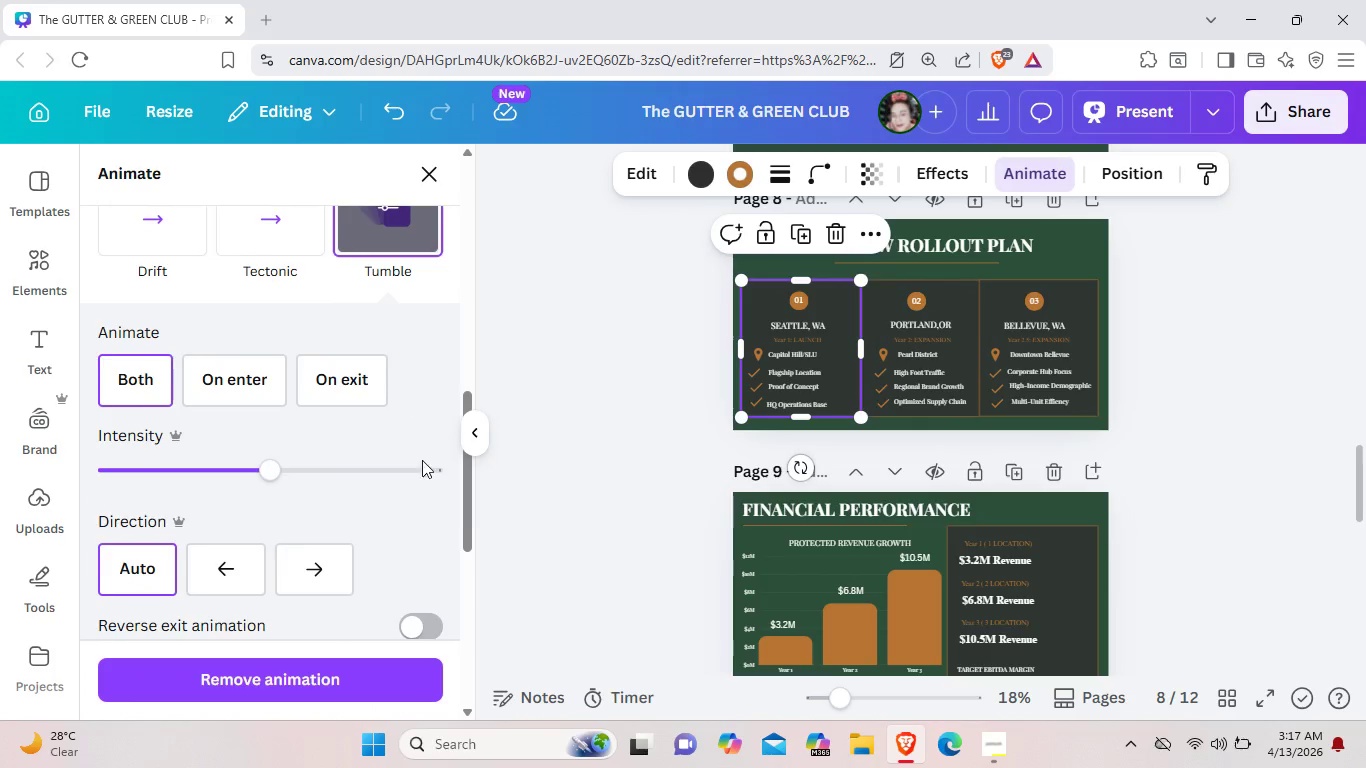 
scroll: coordinate [199, 500], scroll_direction: up, amount: 4.0
 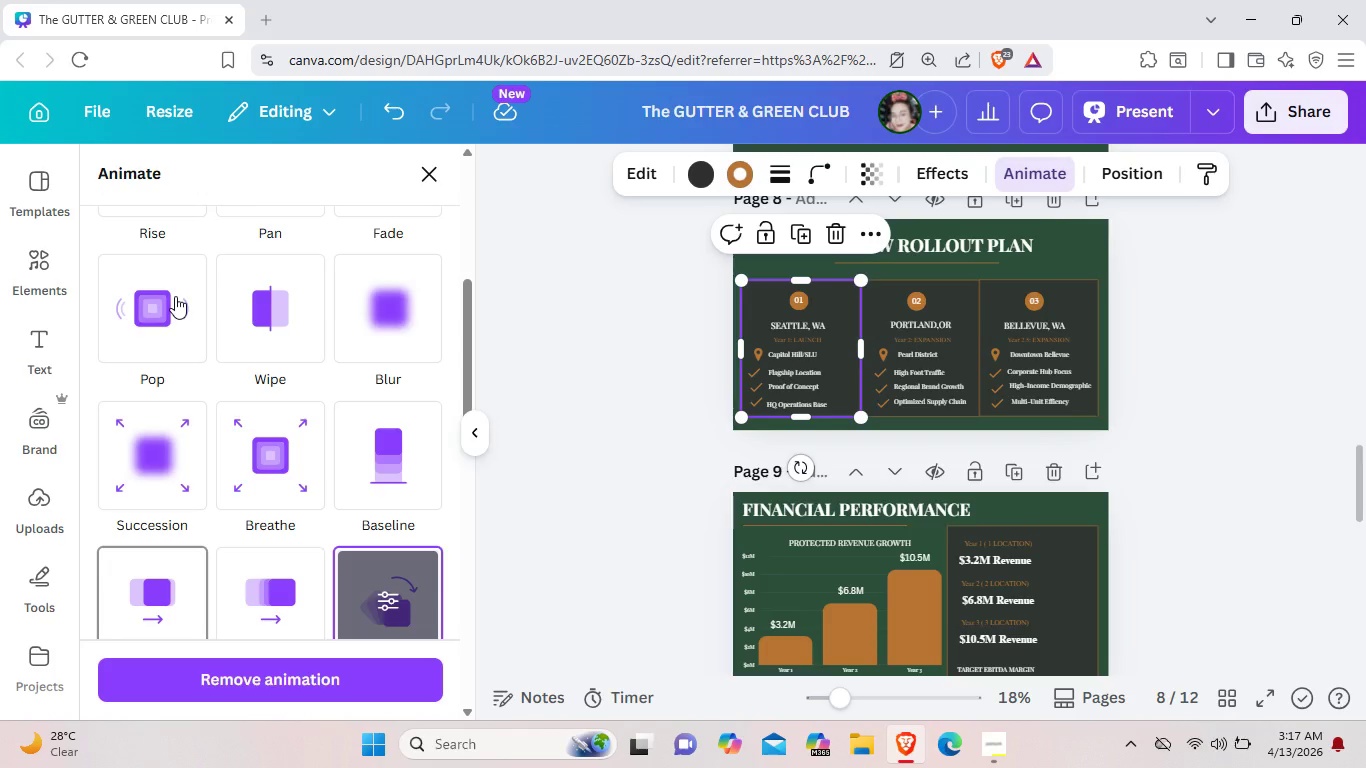 
left_click([175, 296])
 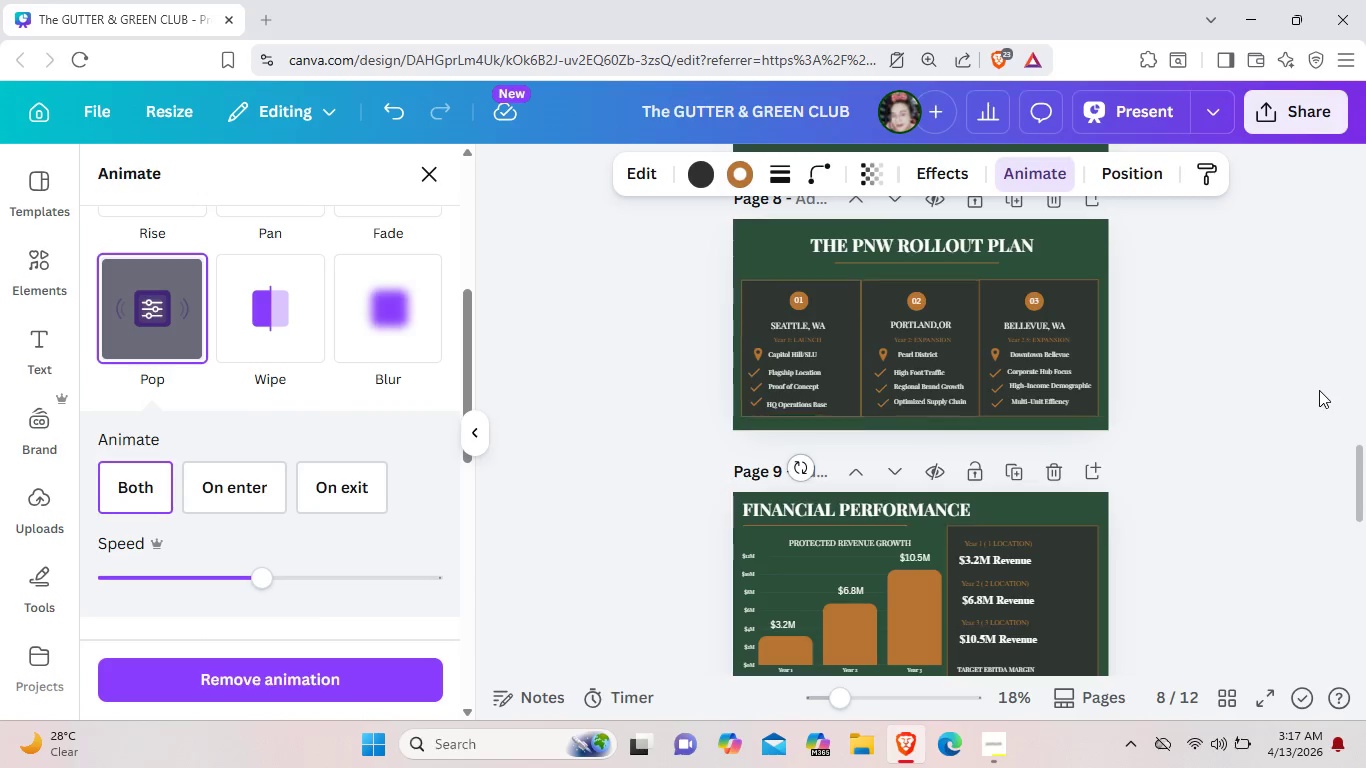 
left_click([1307, 389])
 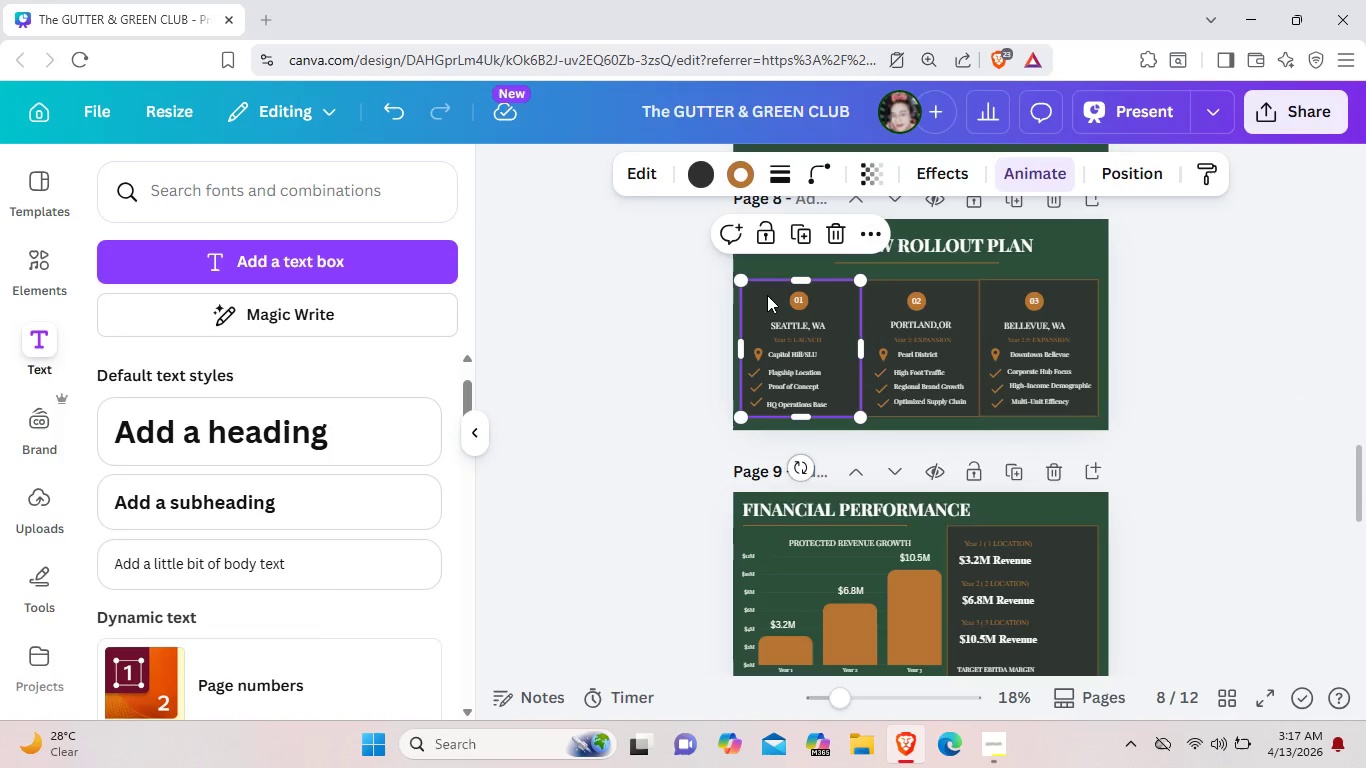 
left_click([767, 295])
 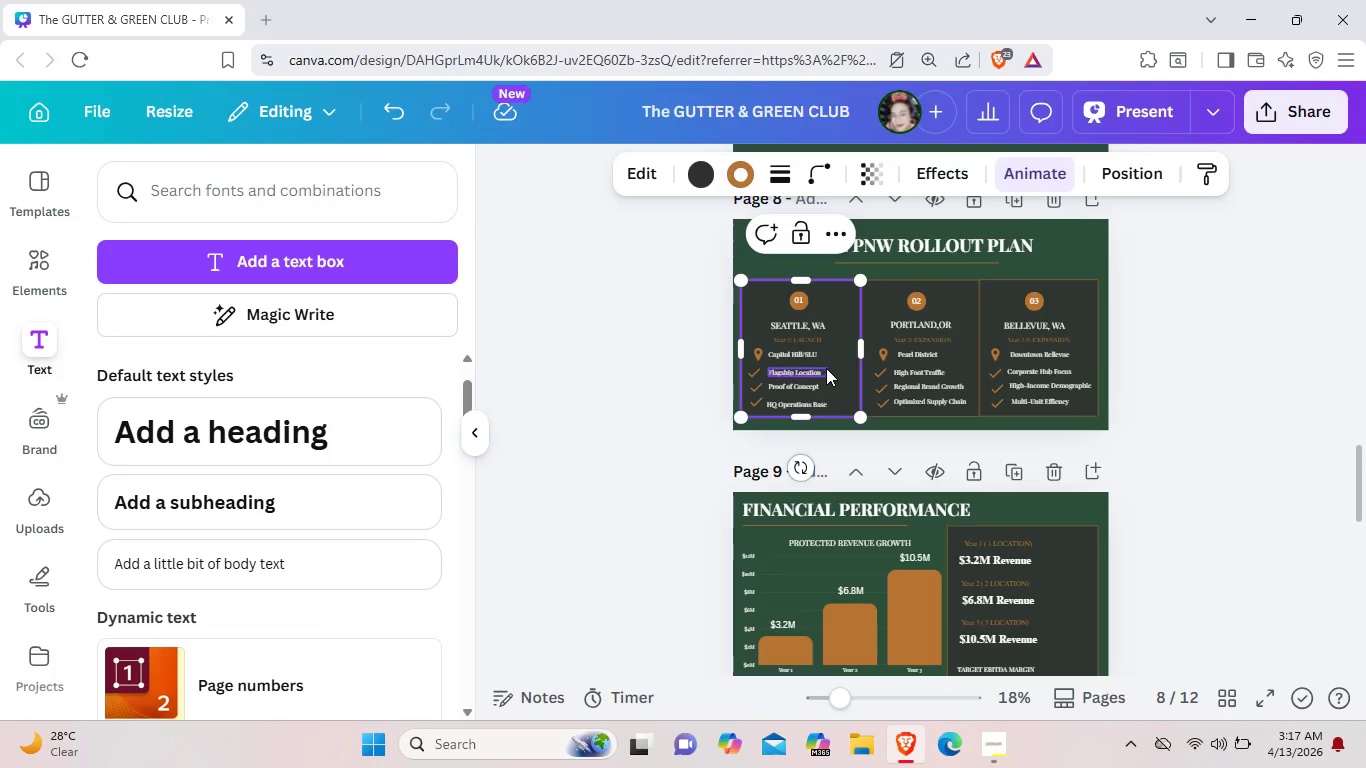 
wait(5.08)
 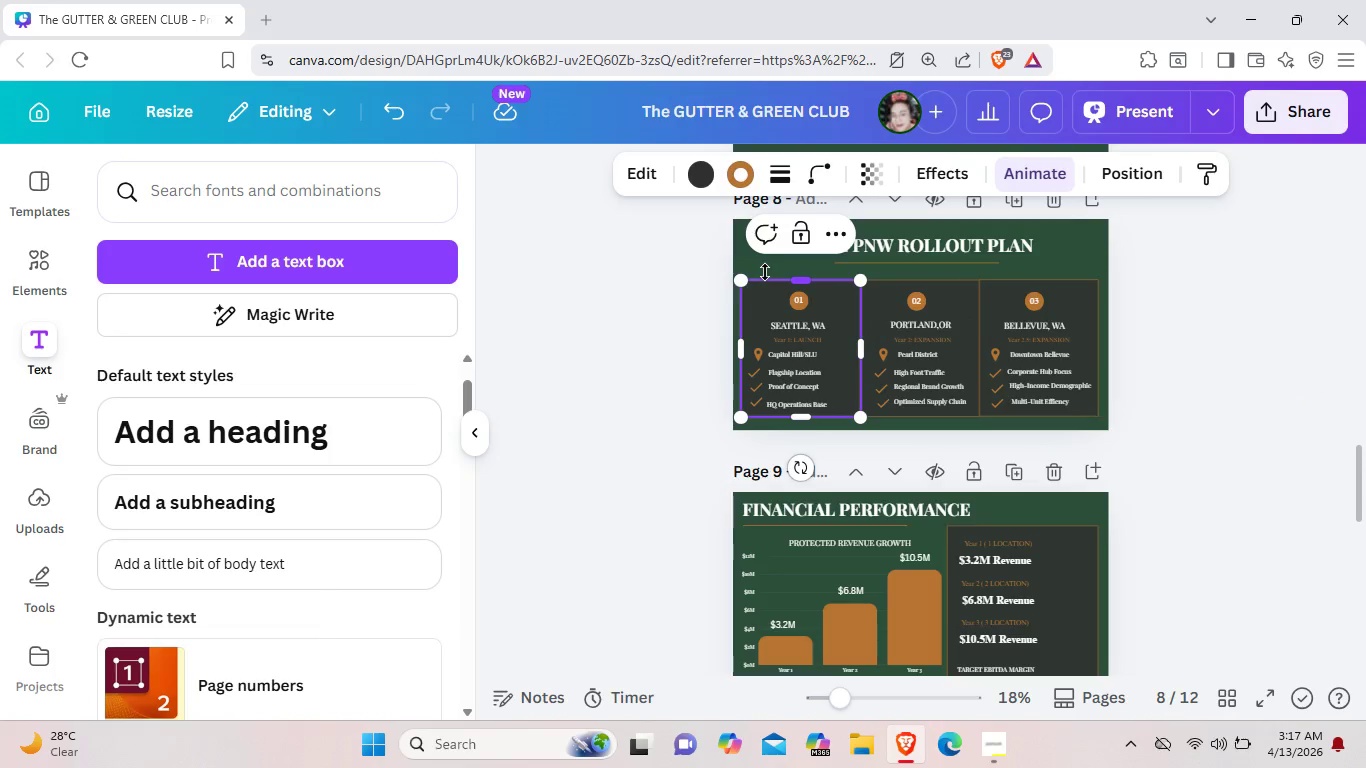 
left_click([1316, 371])
 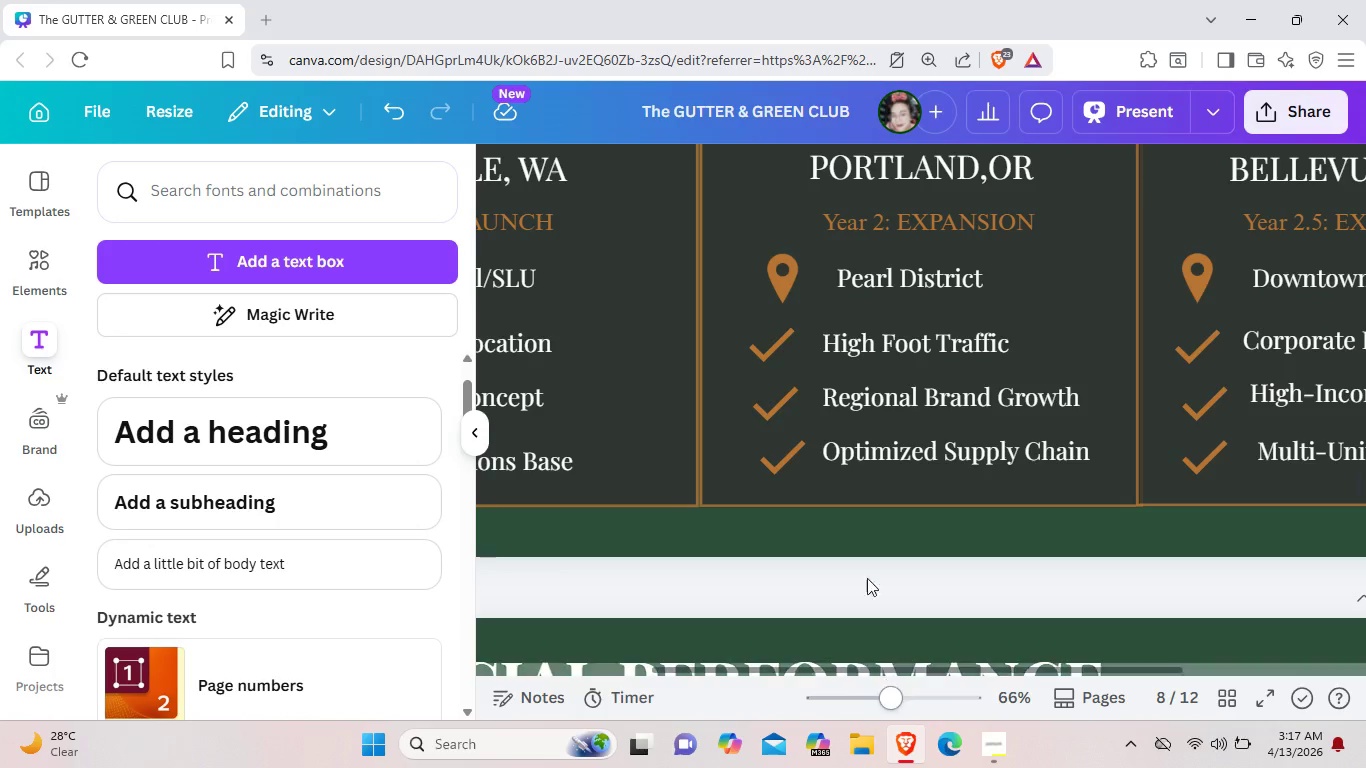 
left_click([857, 696])
 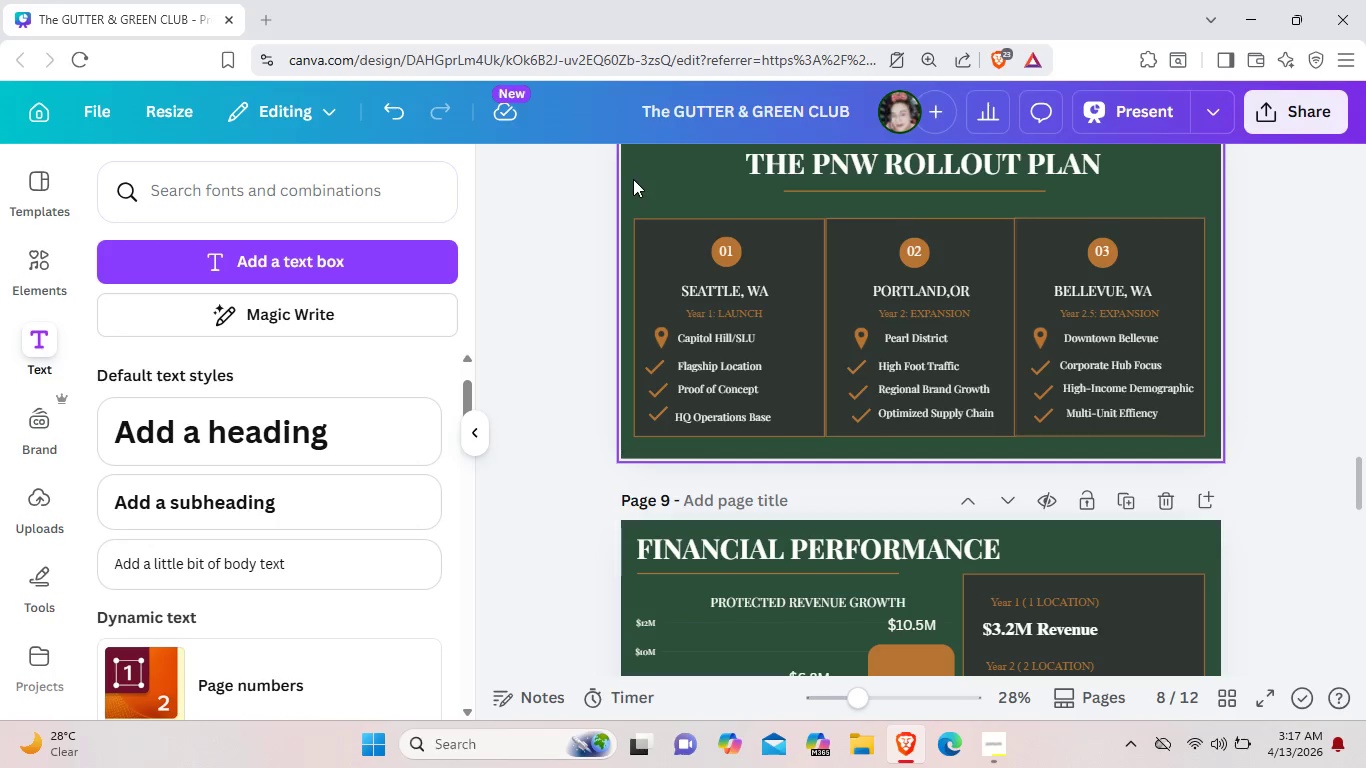 
left_click_drag(start_coordinate=[647, 183], to_coordinate=[794, 425])
 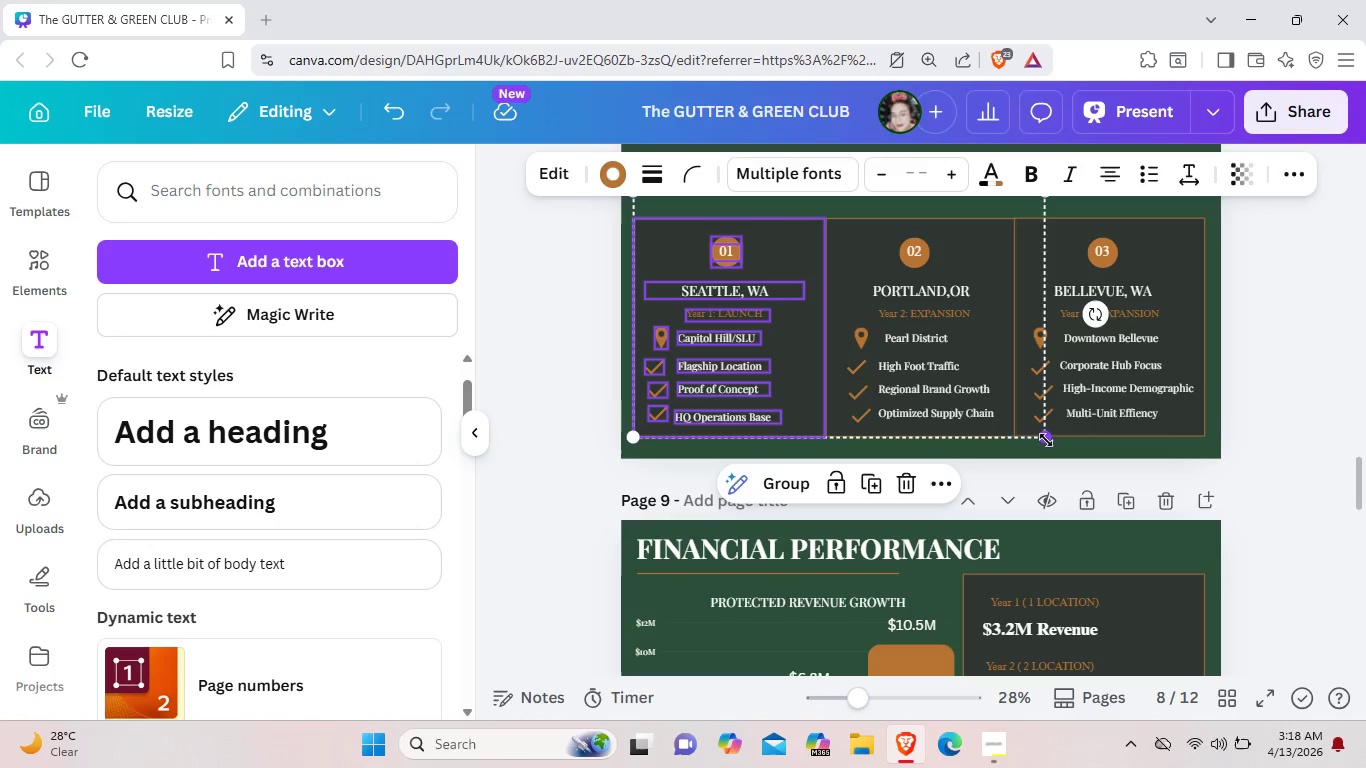 
left_click([1045, 441])
 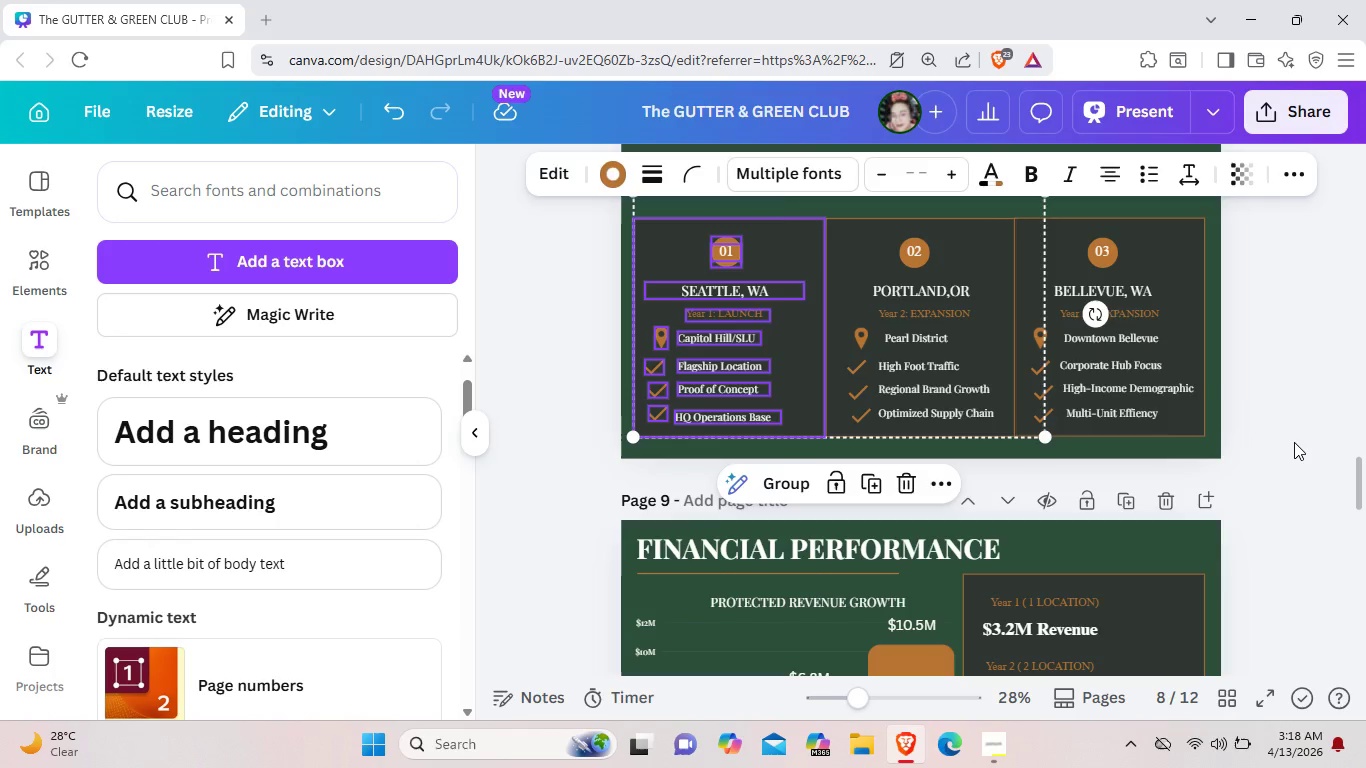 
left_click([1294, 442])
 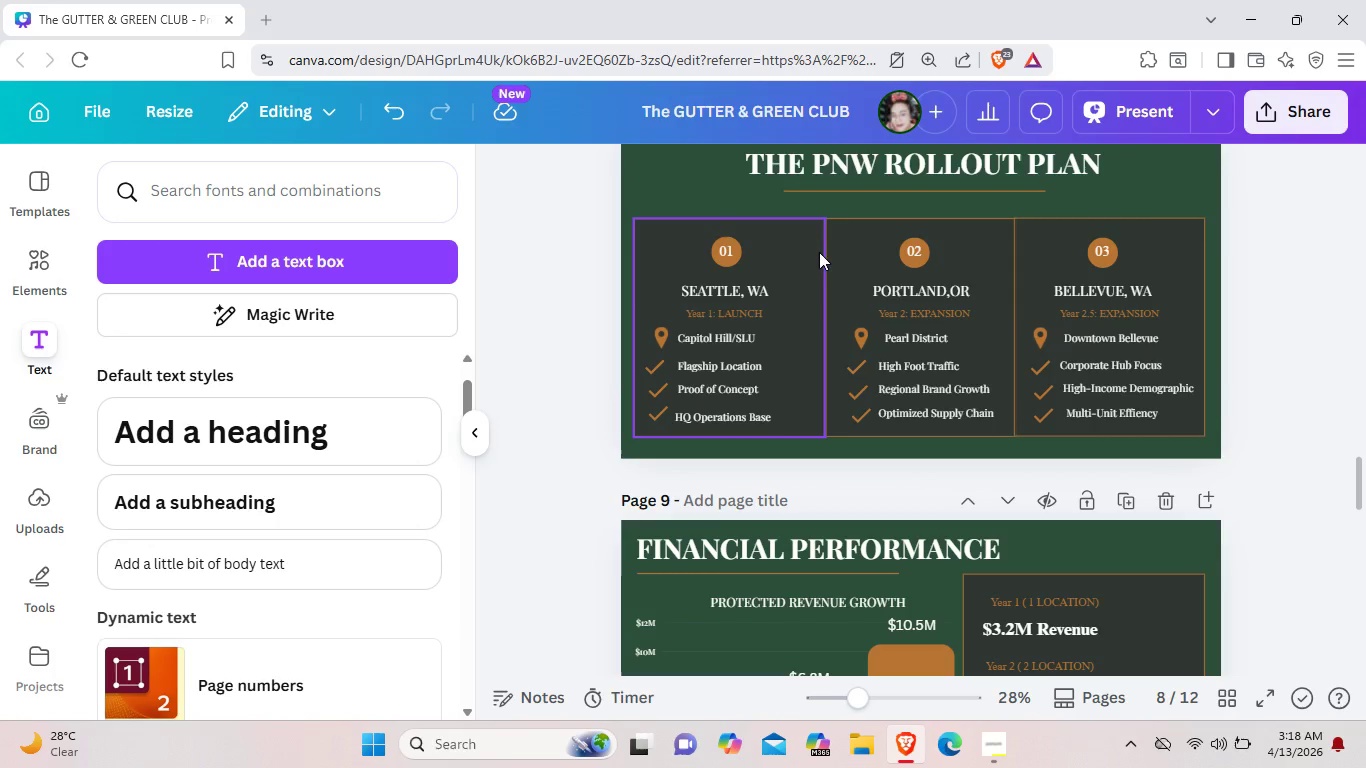 
left_click([818, 251])
 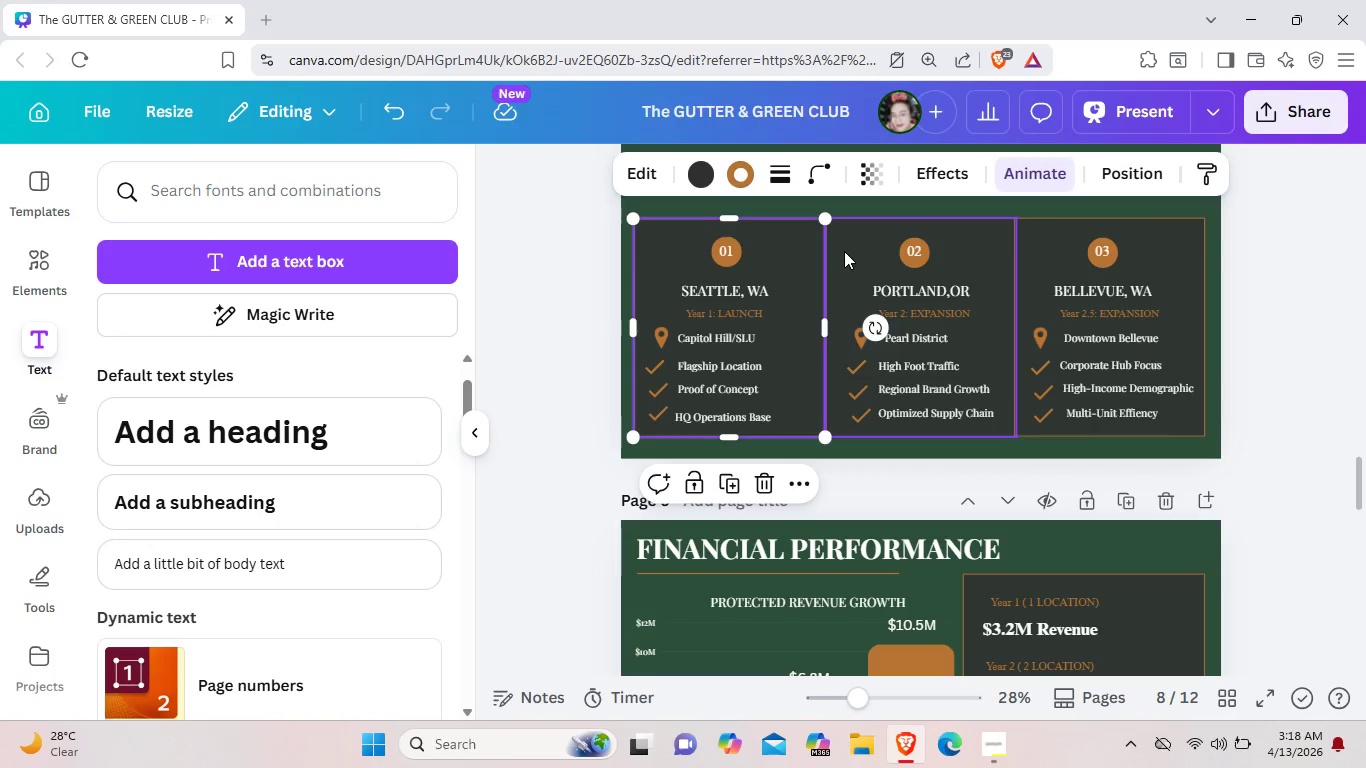 
left_click([844, 251])
 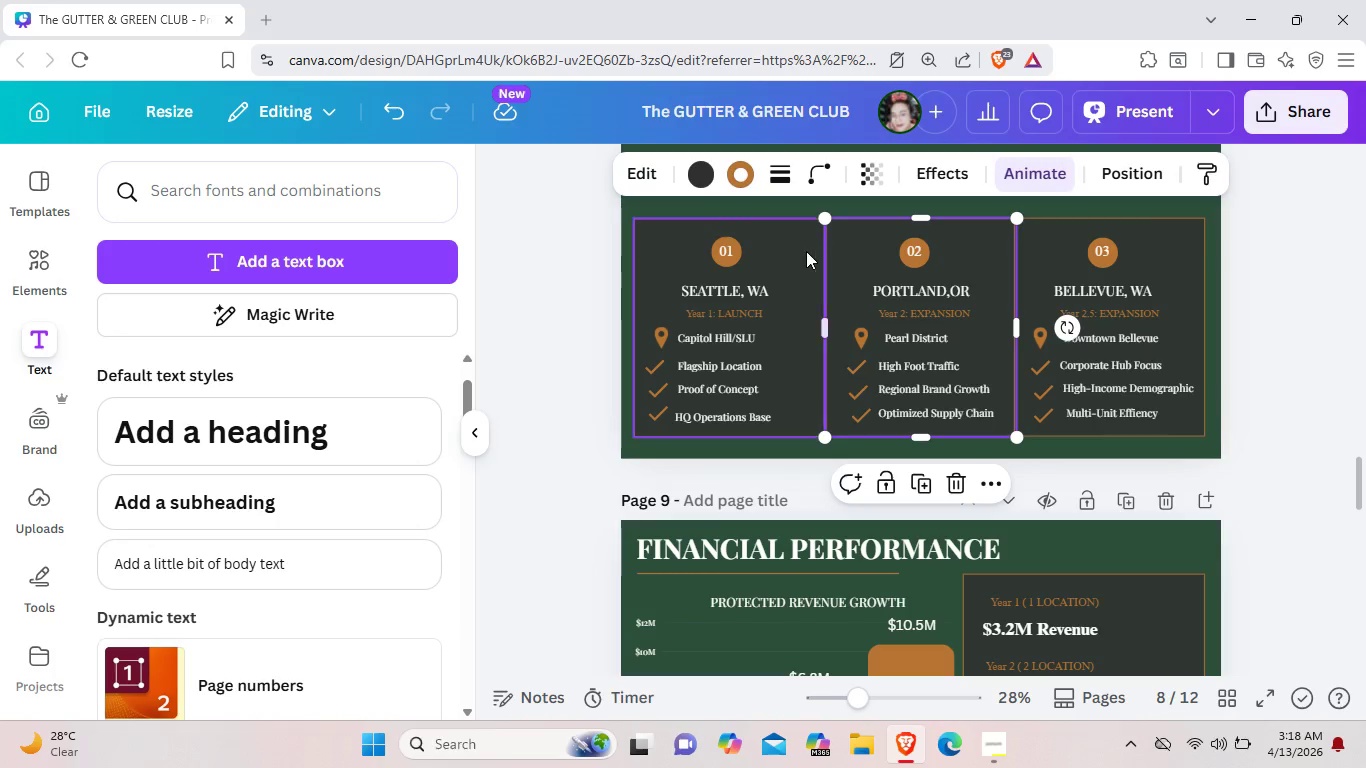 
left_click([804, 250])
 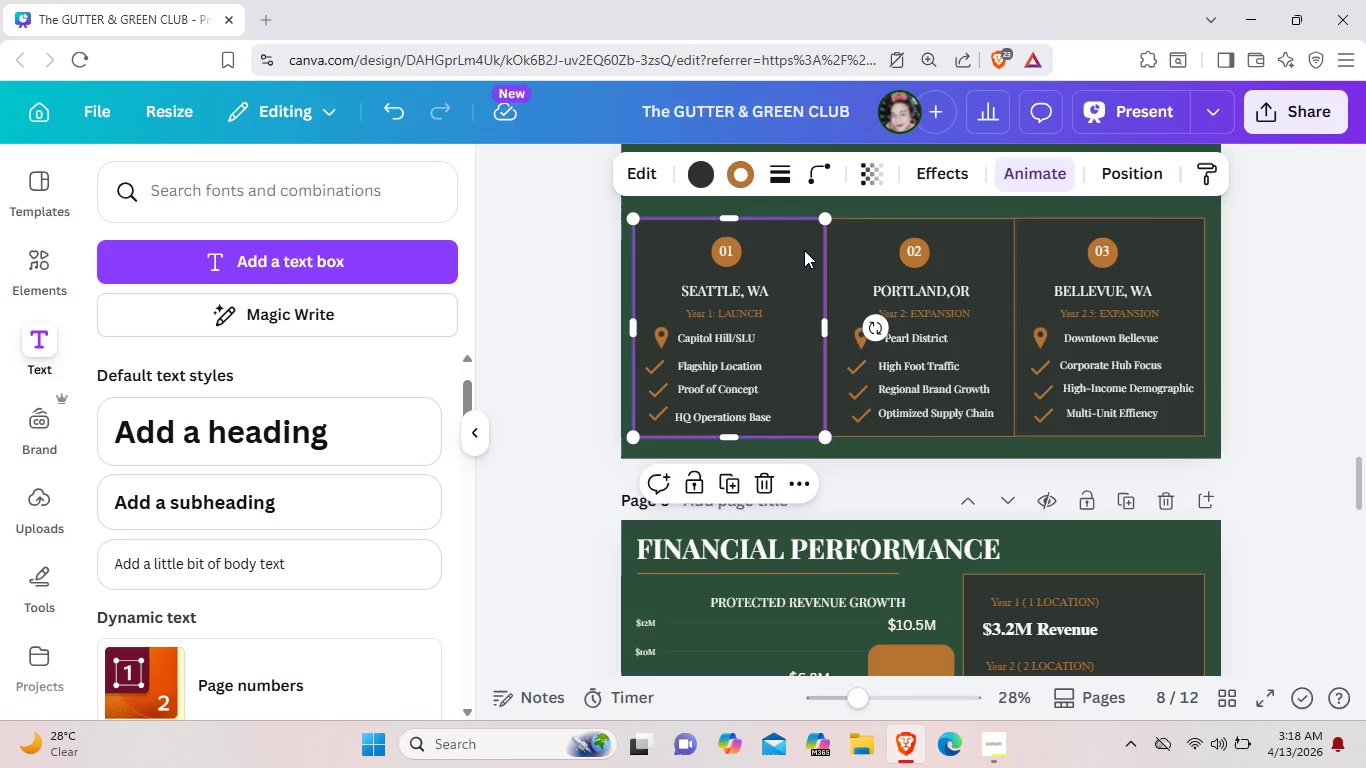 
right_click([804, 250])
 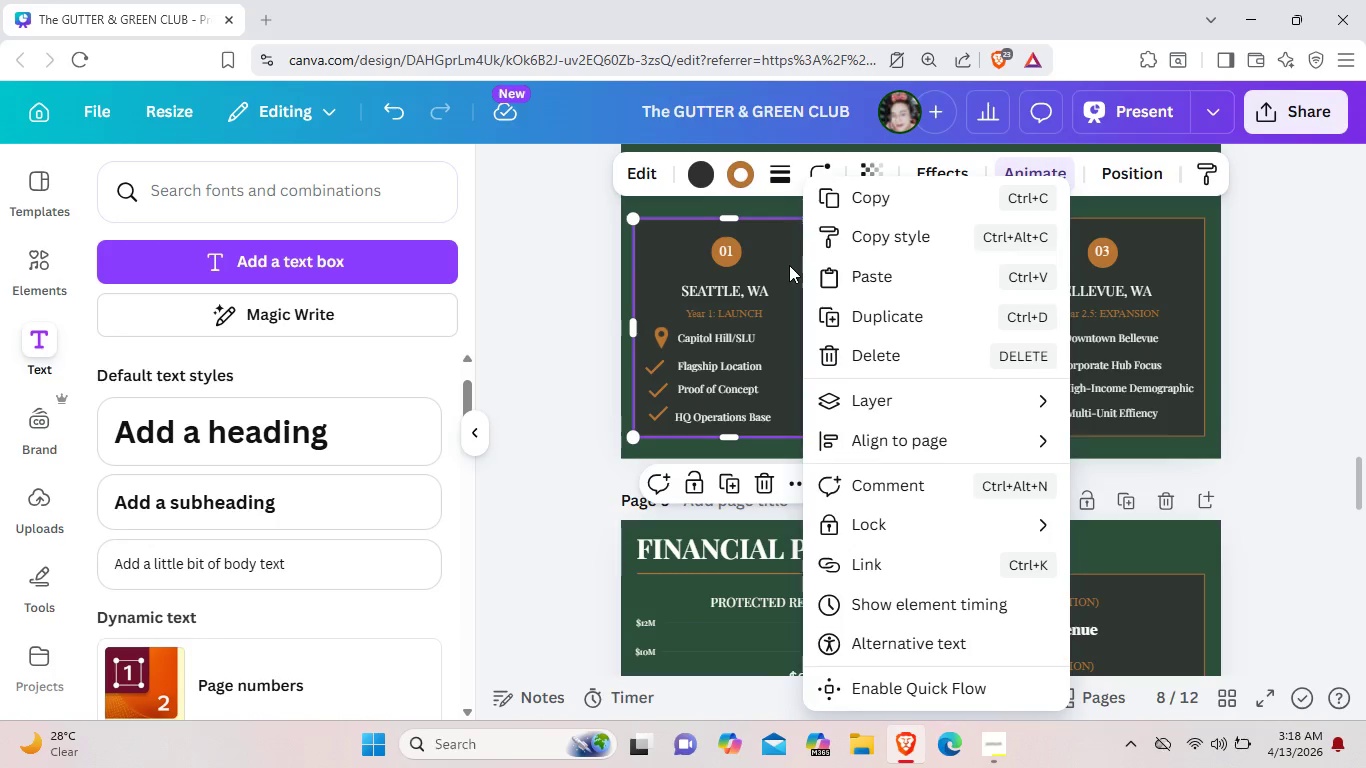 
left_click([789, 265])
 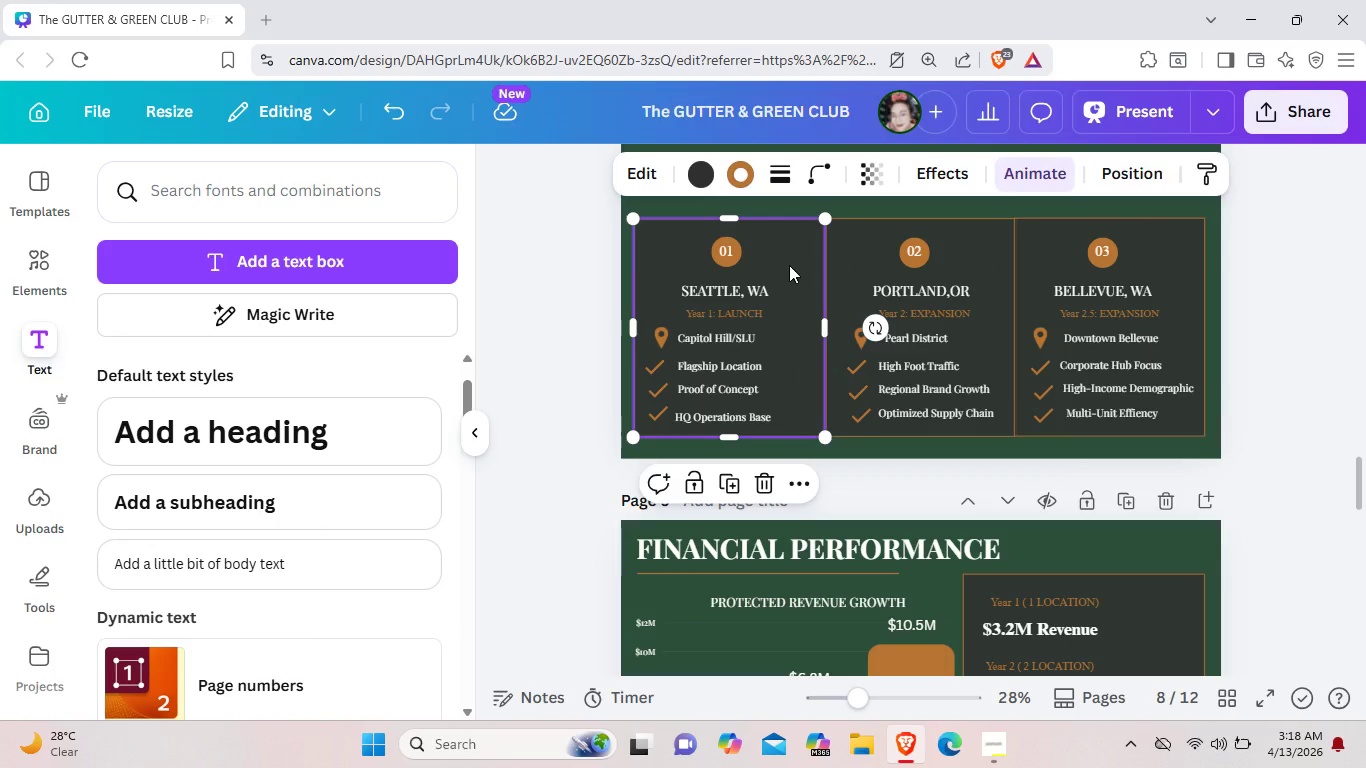 
right_click([789, 265])
 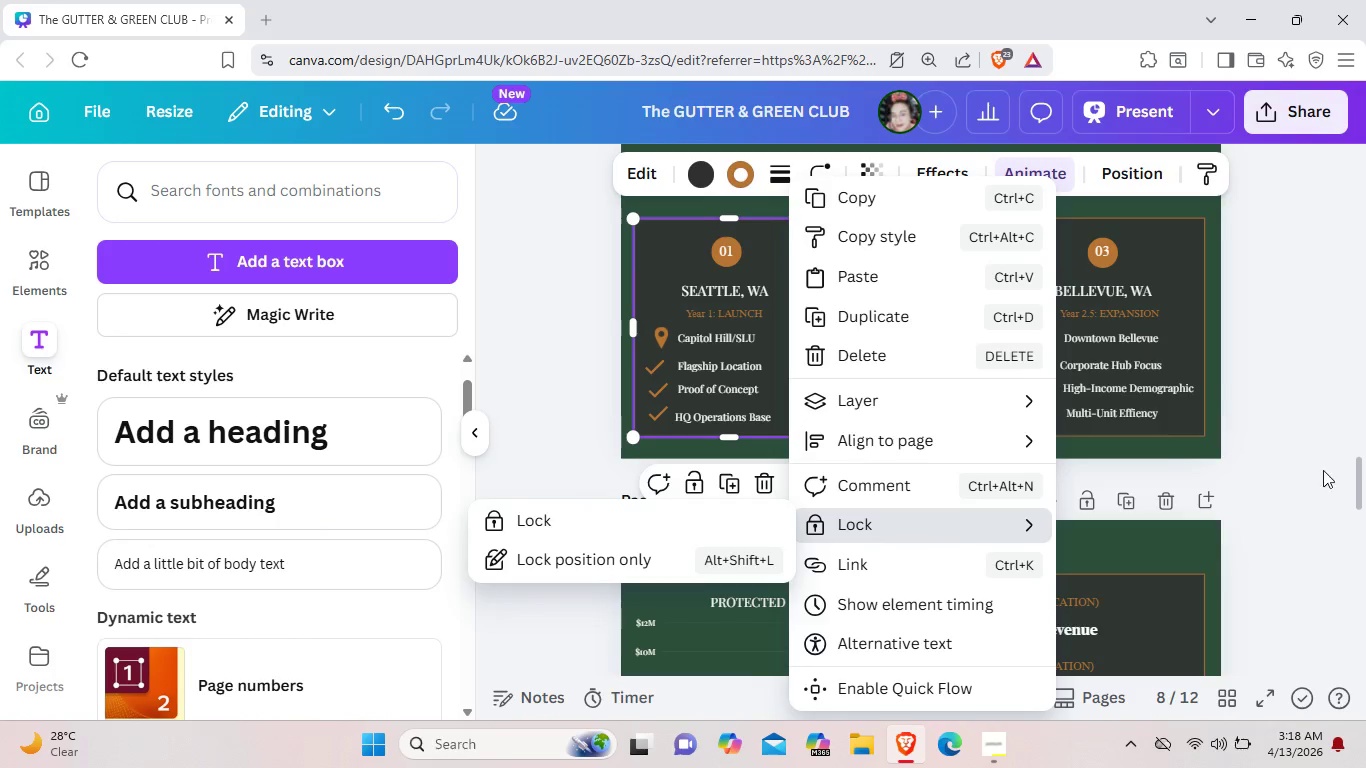 
left_click([1347, 457])
 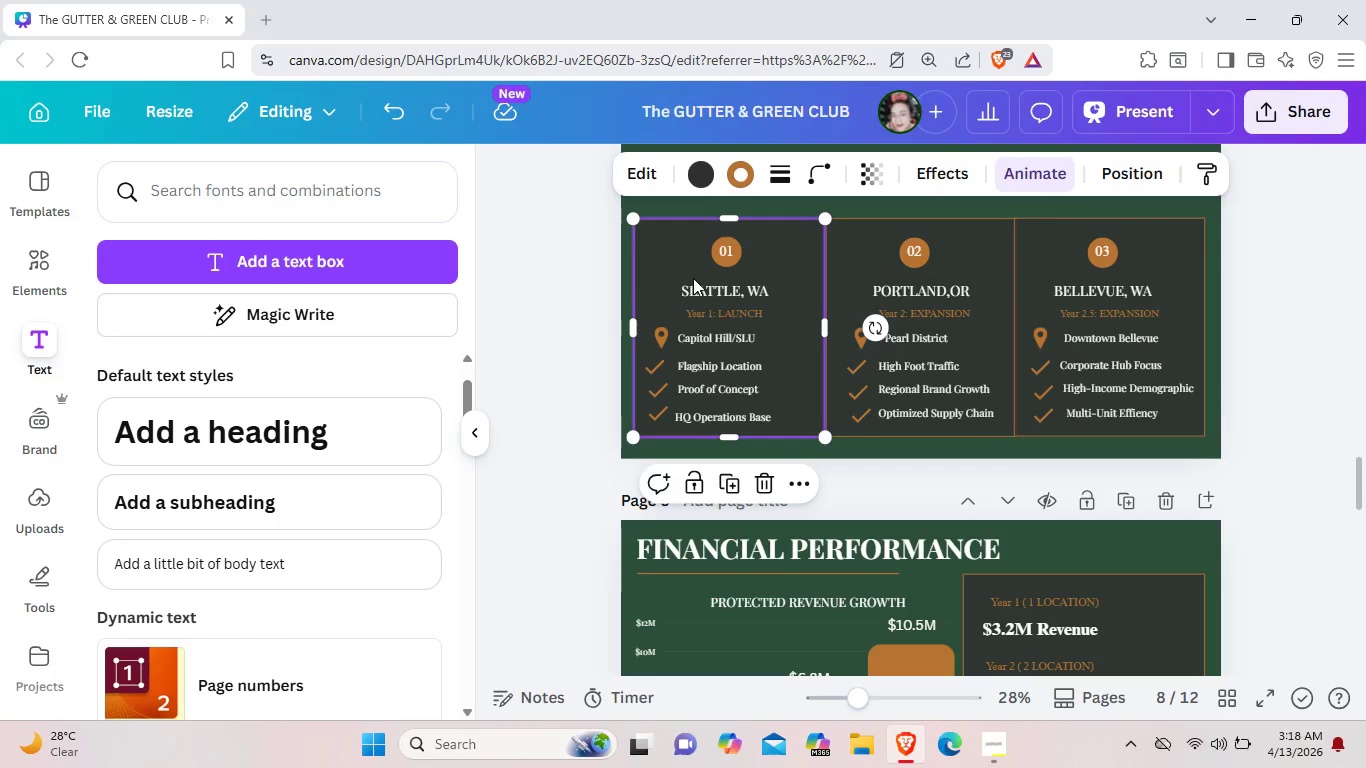 
left_click([696, 285])
 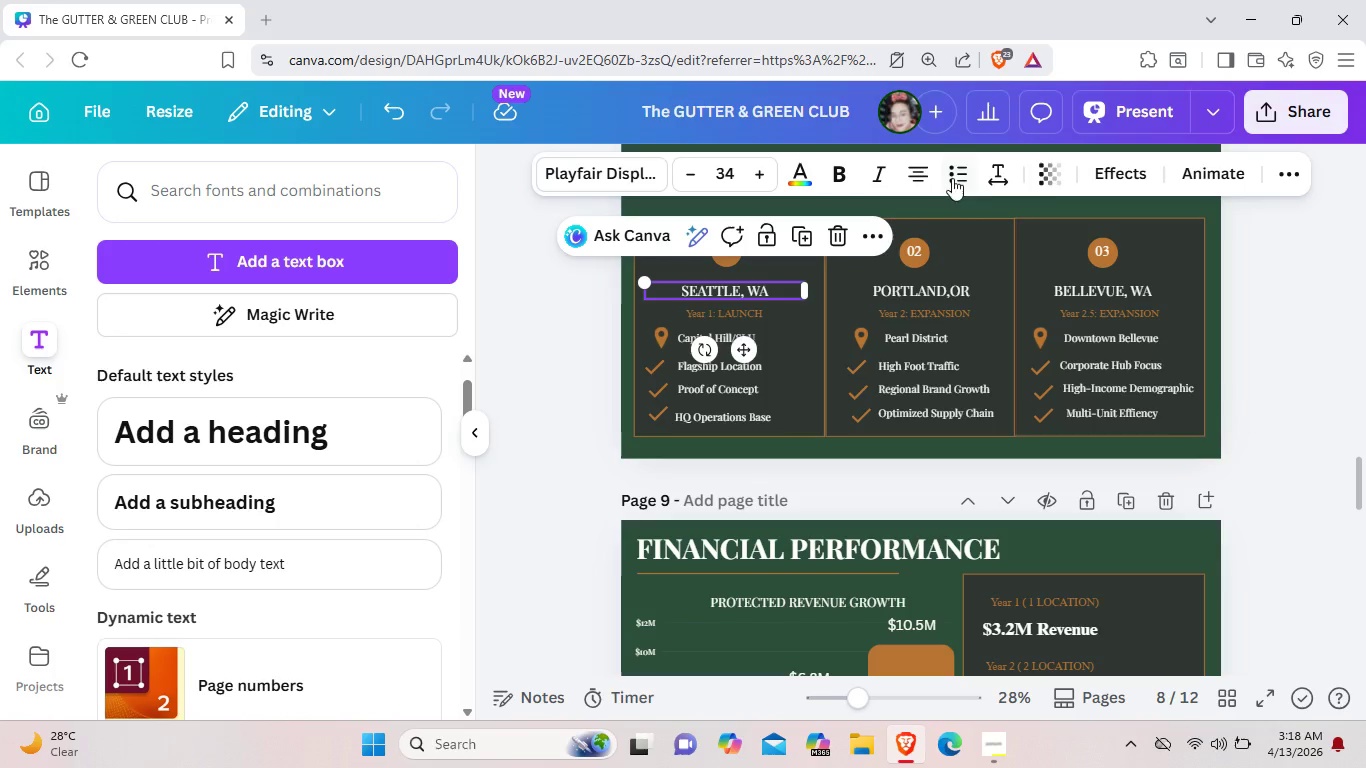 
left_click([1192, 169])
 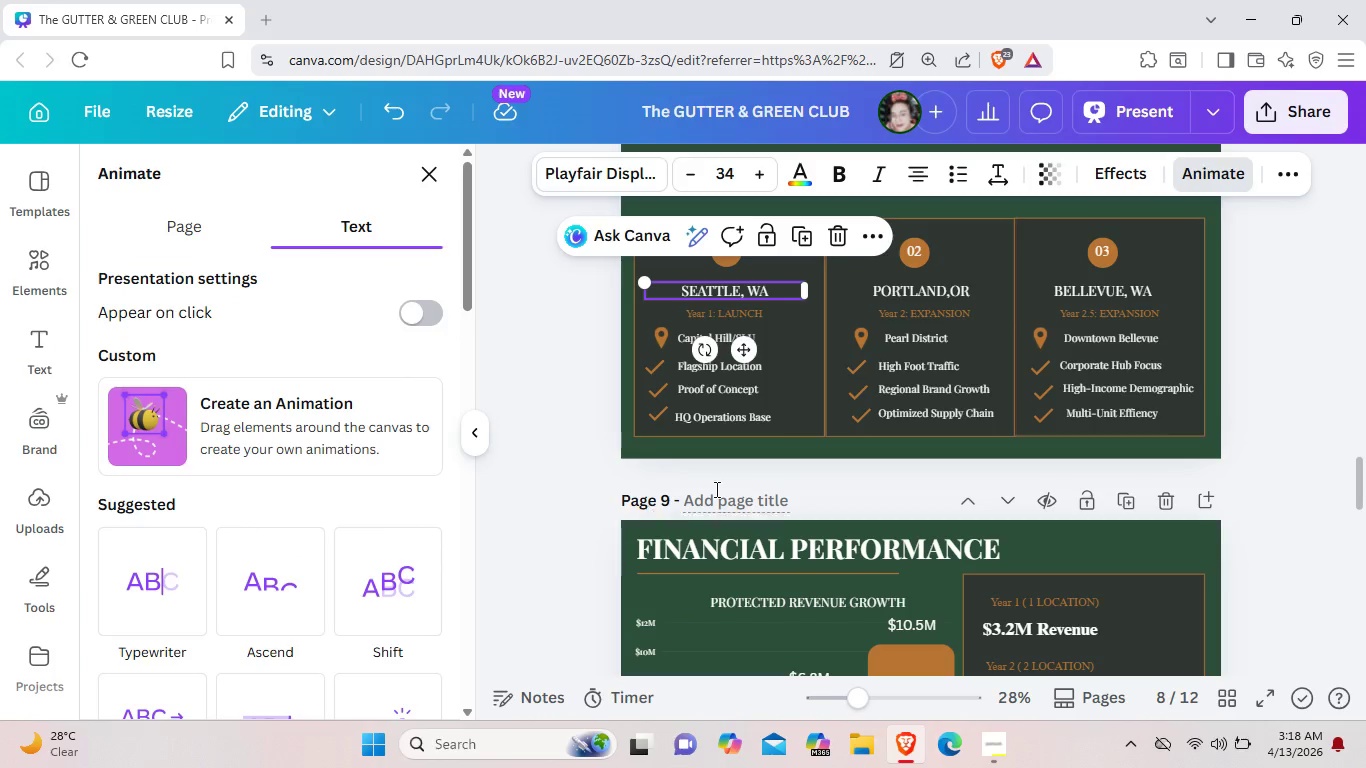 
left_click([802, 409])
 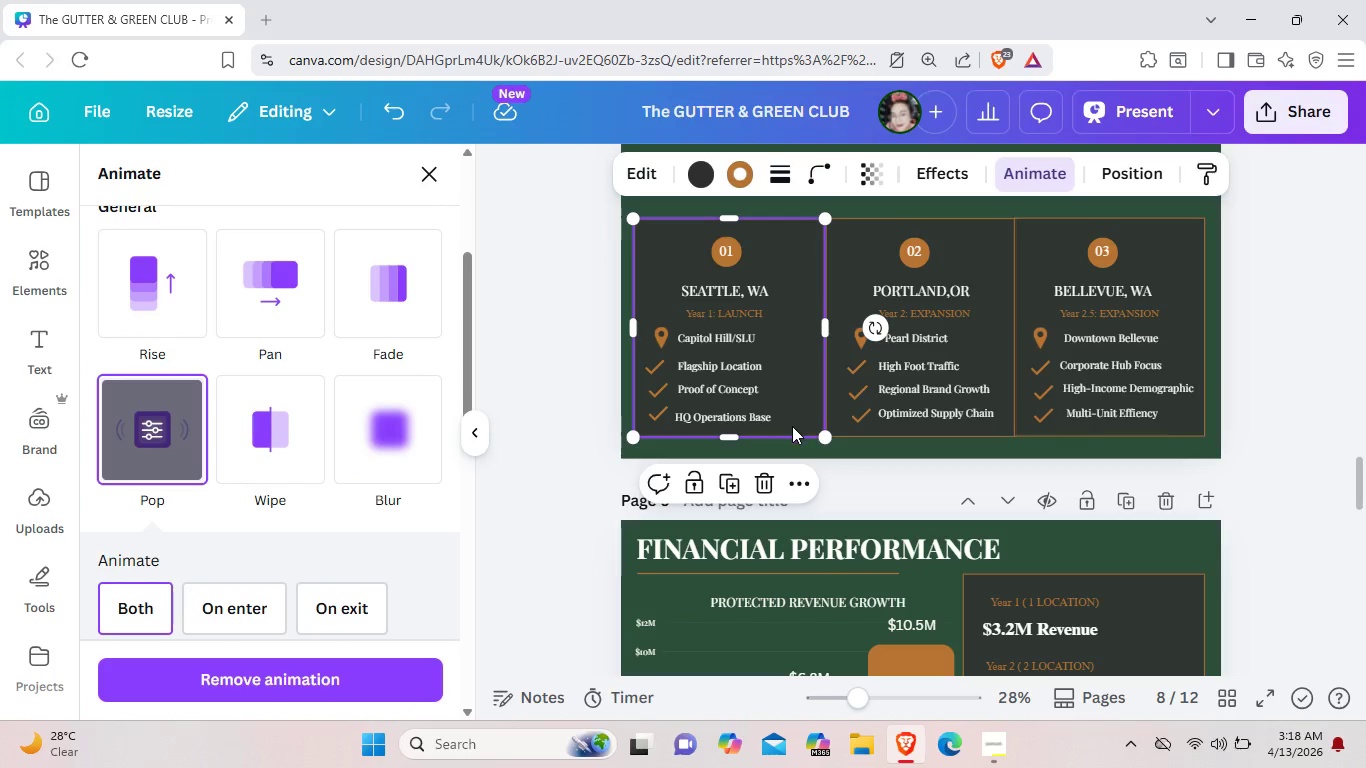 
left_click([670, 250])
 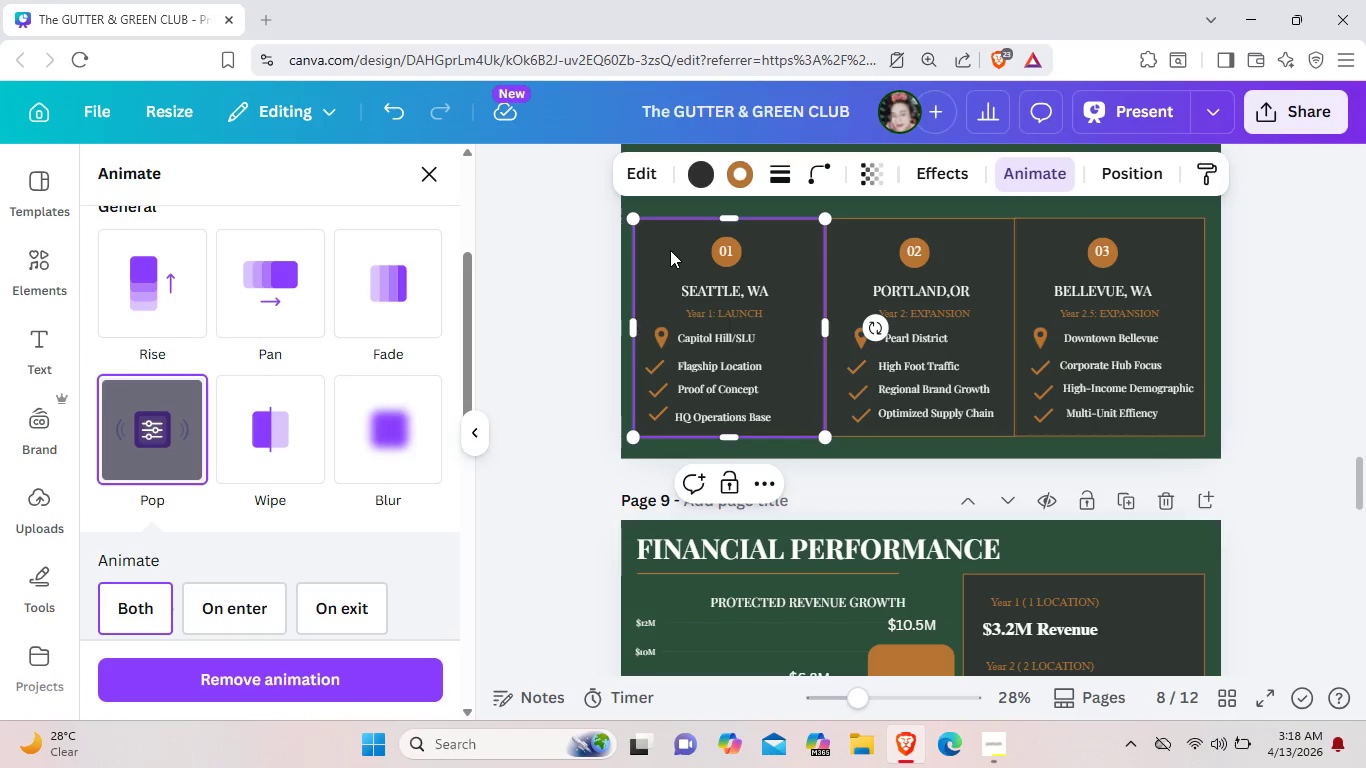 
left_click([670, 250])
 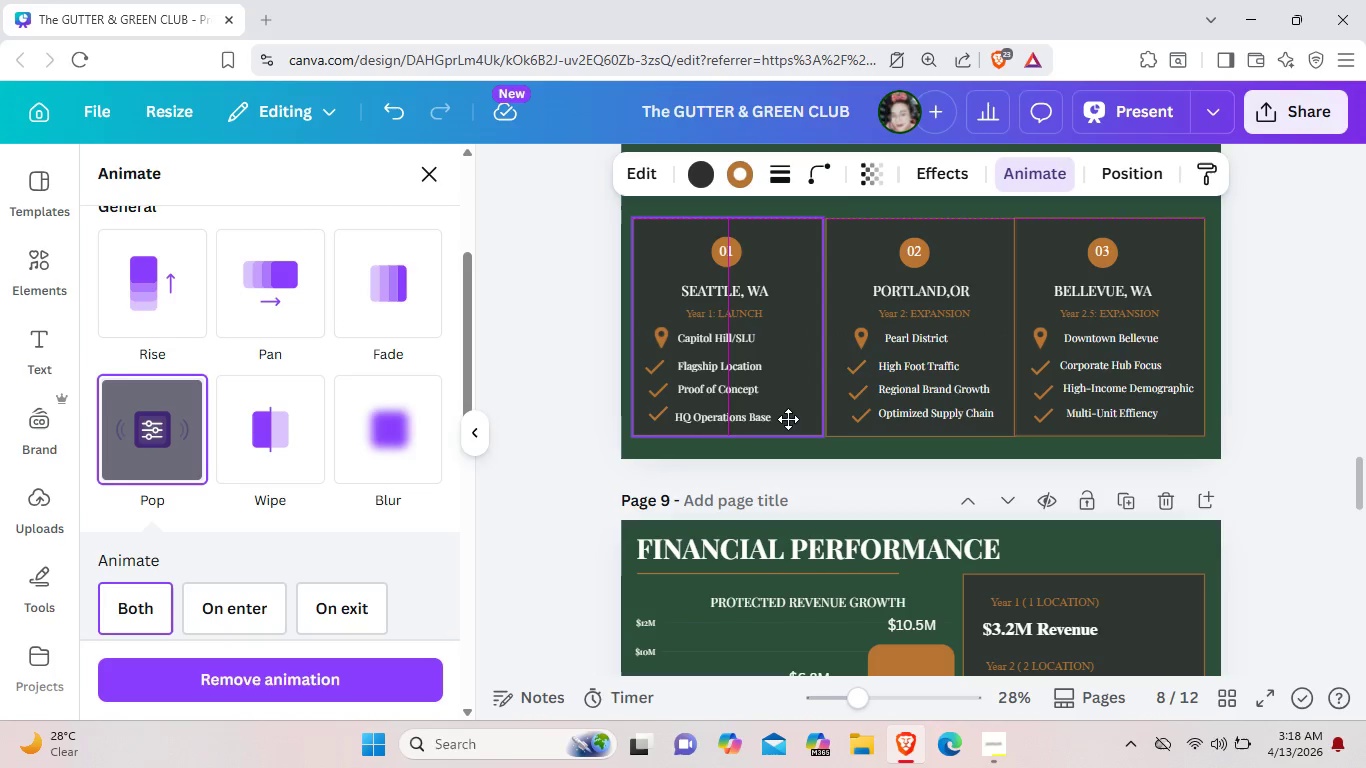 
wait(5.84)
 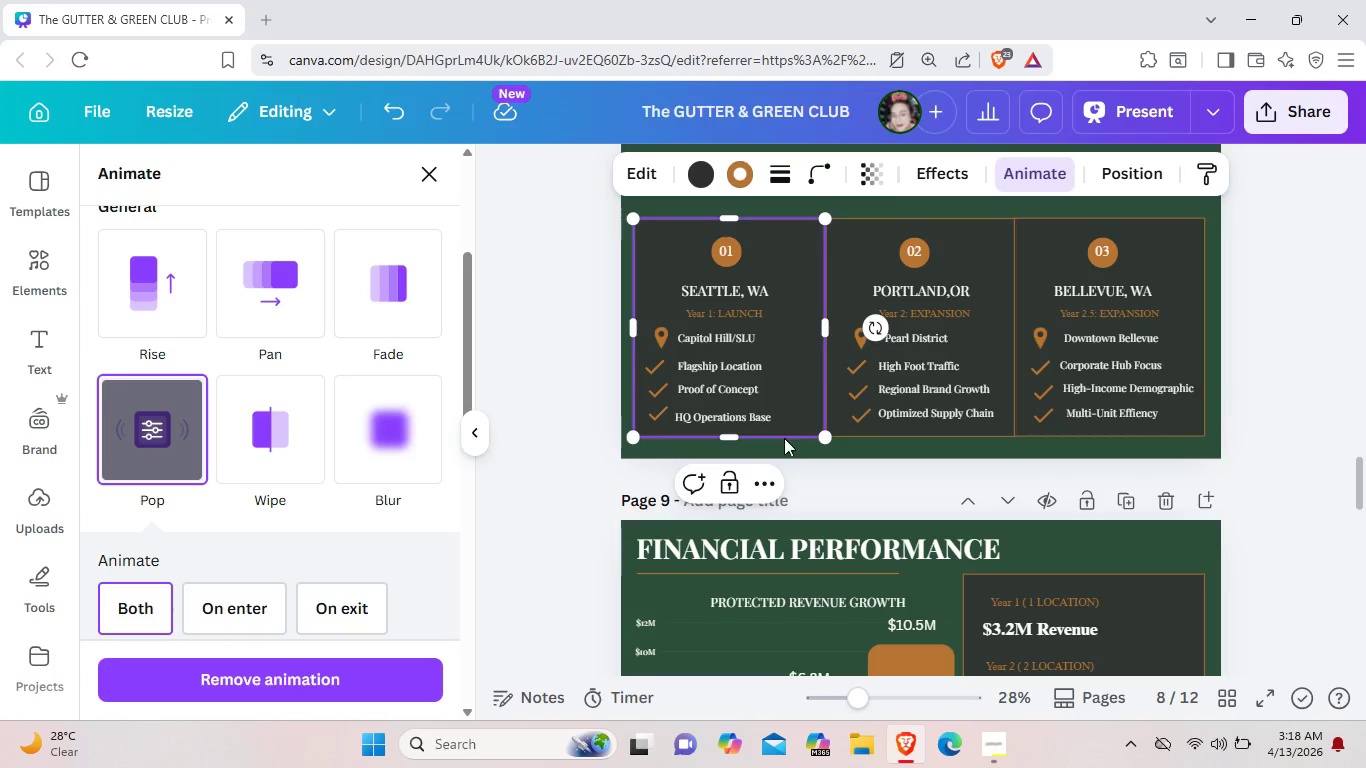 
left_click([780, 420])
 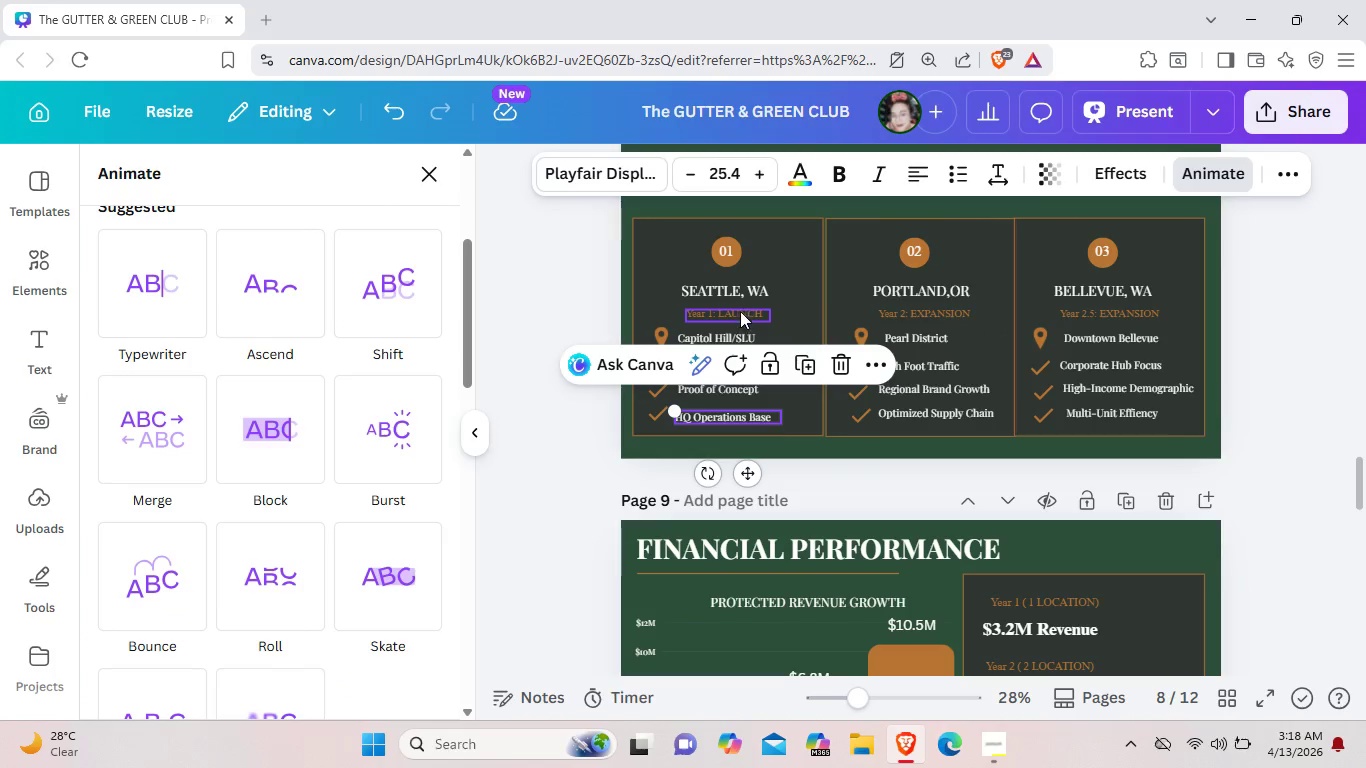 
left_click([739, 295])
 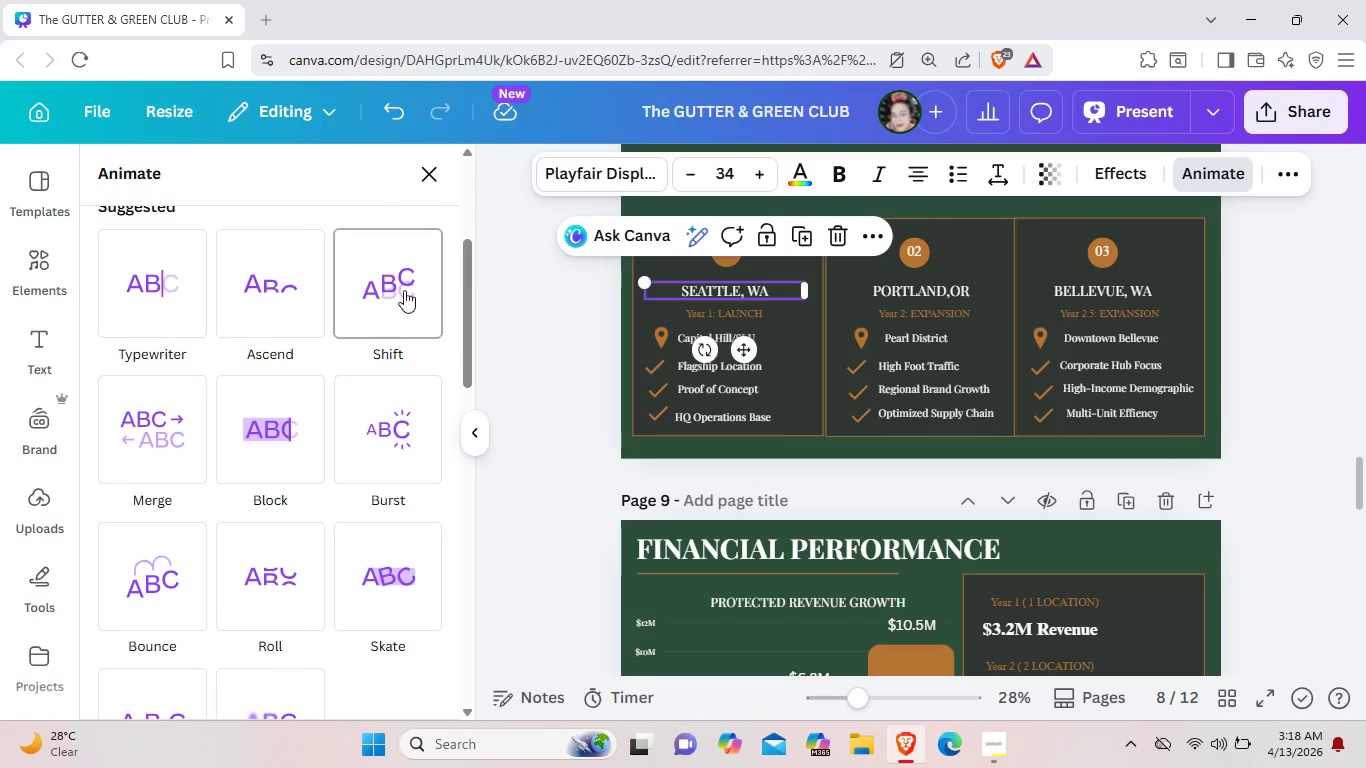 
left_click([396, 290])
 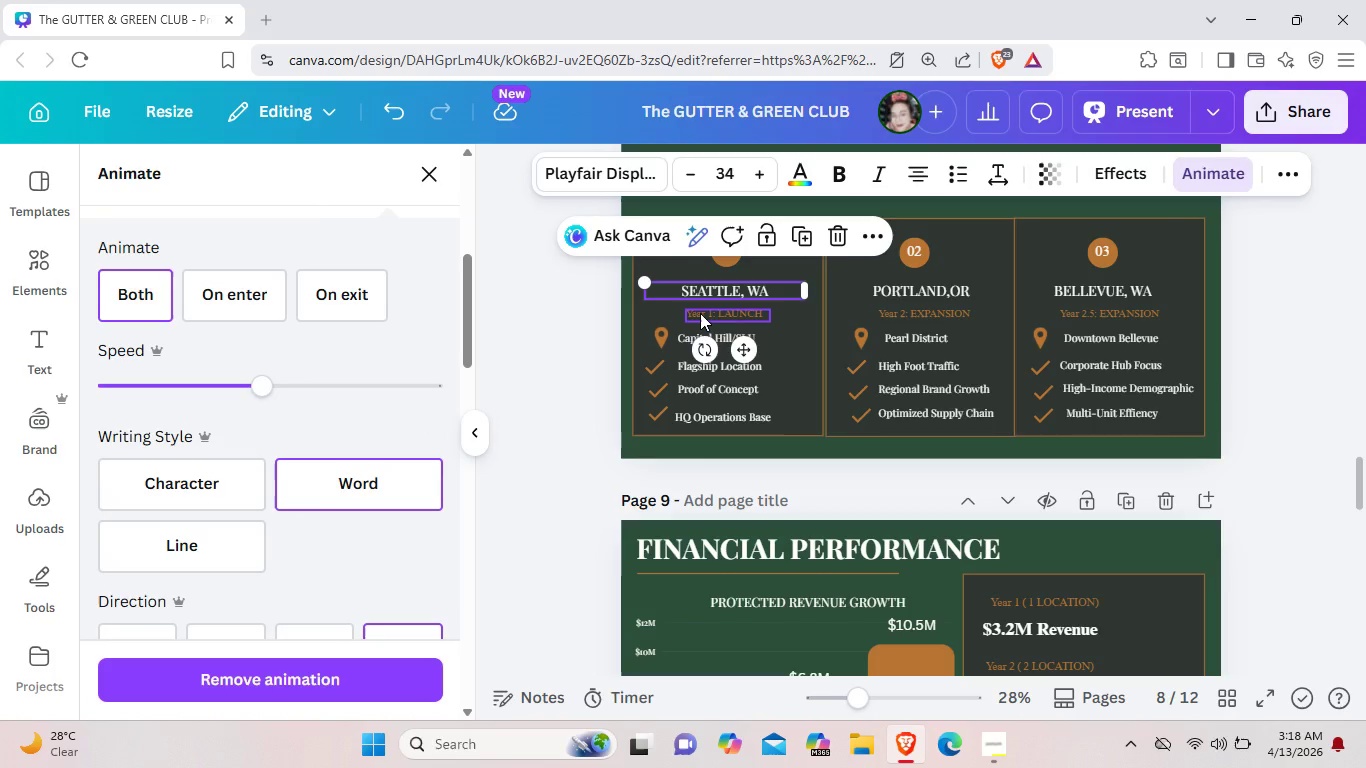 
left_click([701, 313])
 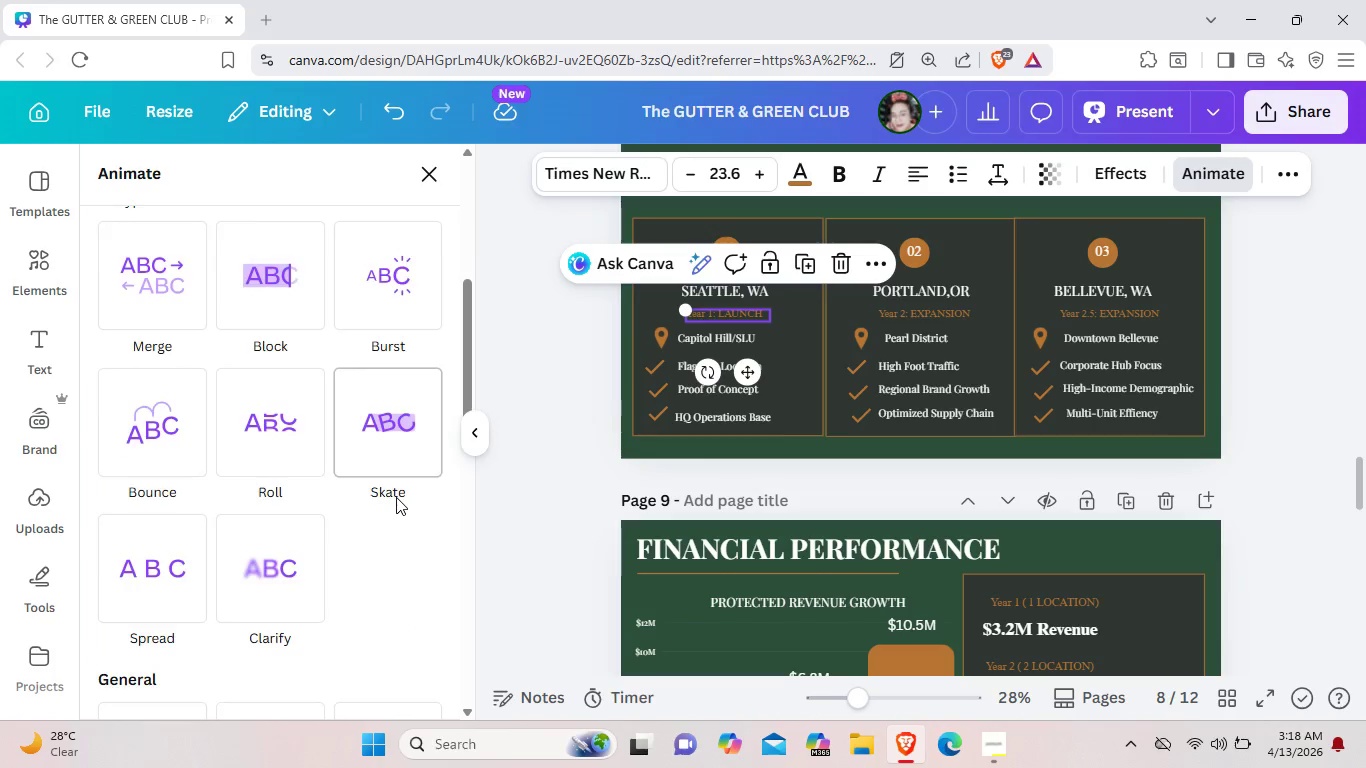 
scroll: coordinate [396, 497], scroll_direction: up, amount: 2.0
 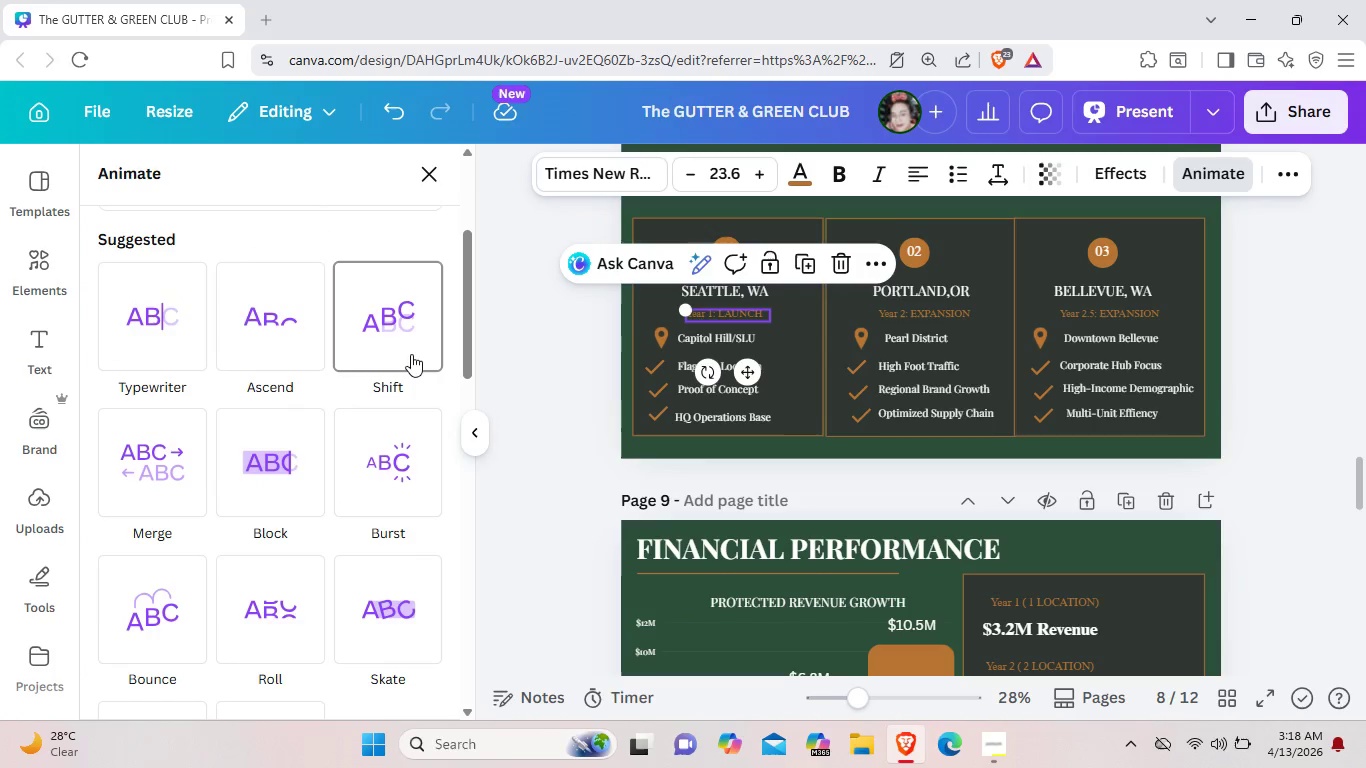 
left_click([411, 353])
 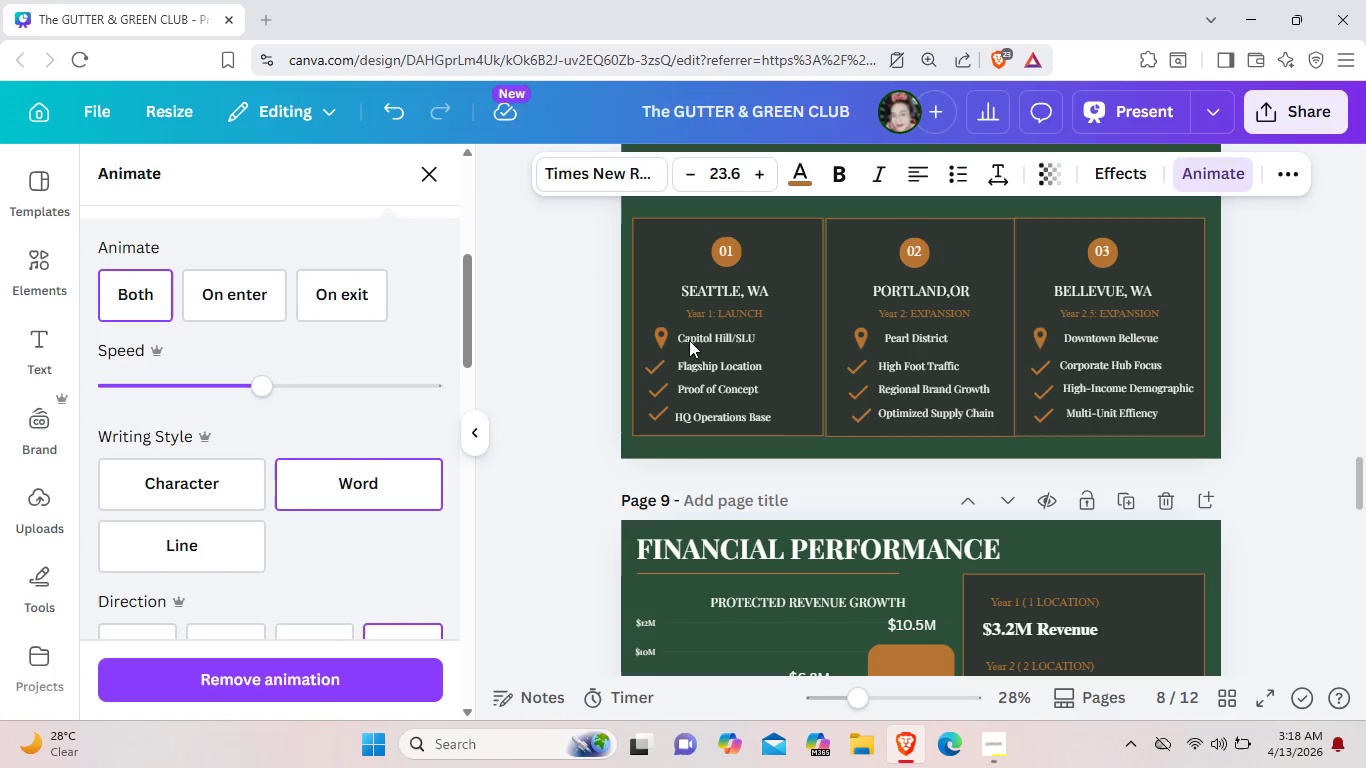 
left_click([689, 340])
 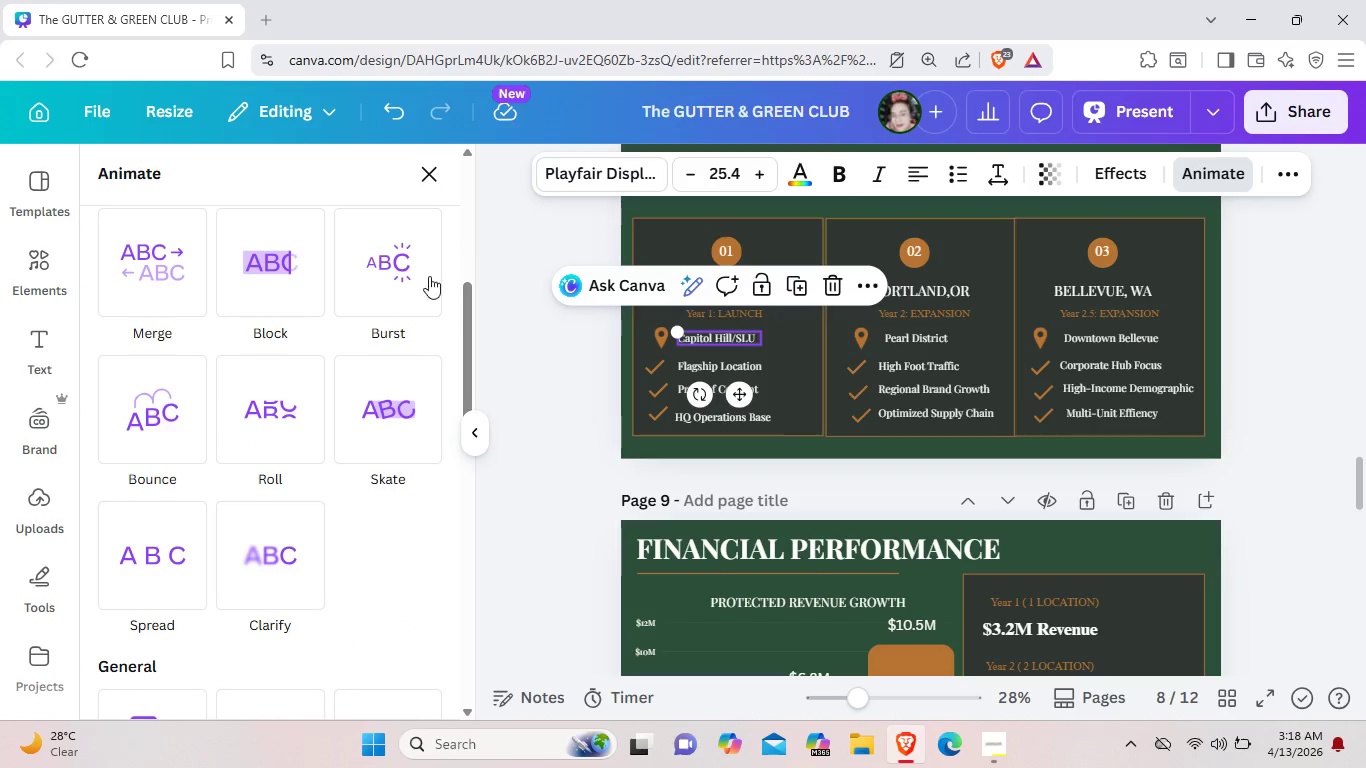 
left_click([415, 273])
 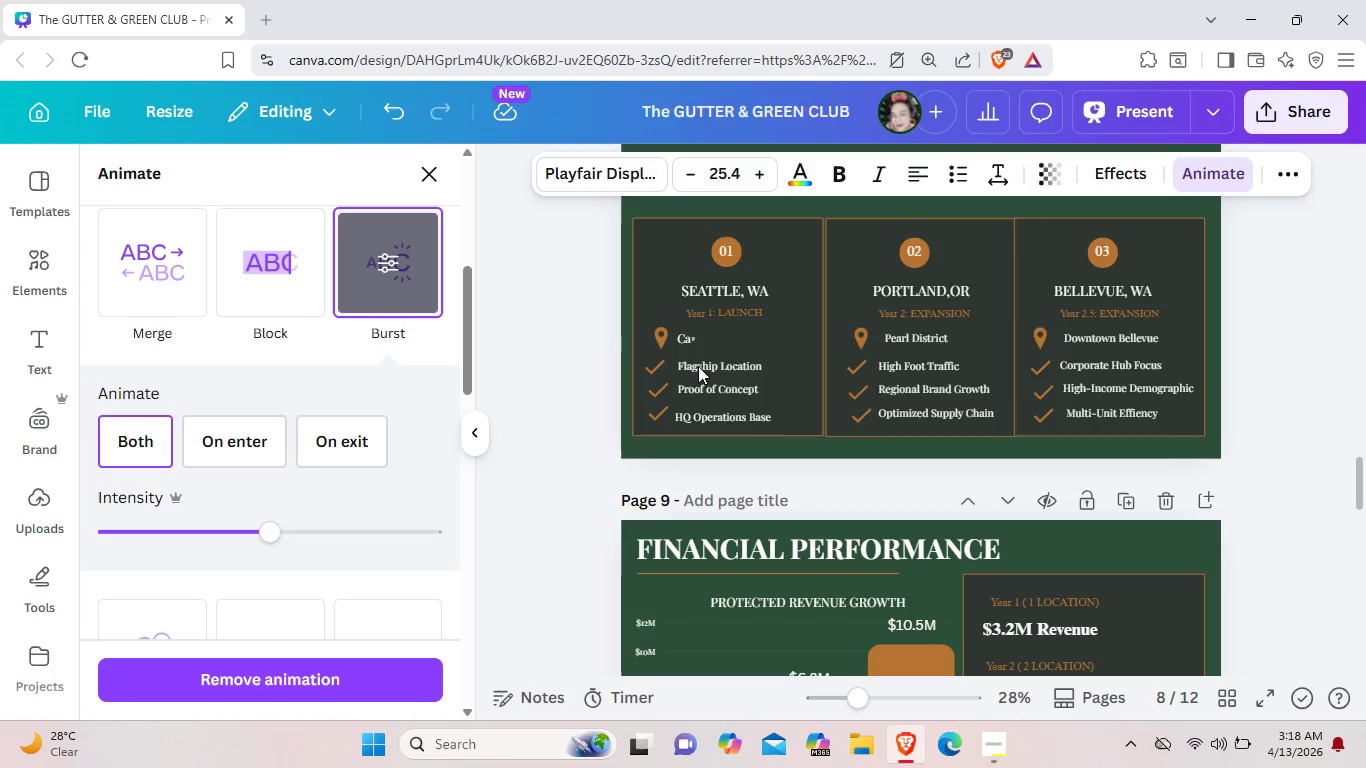 
left_click([698, 366])
 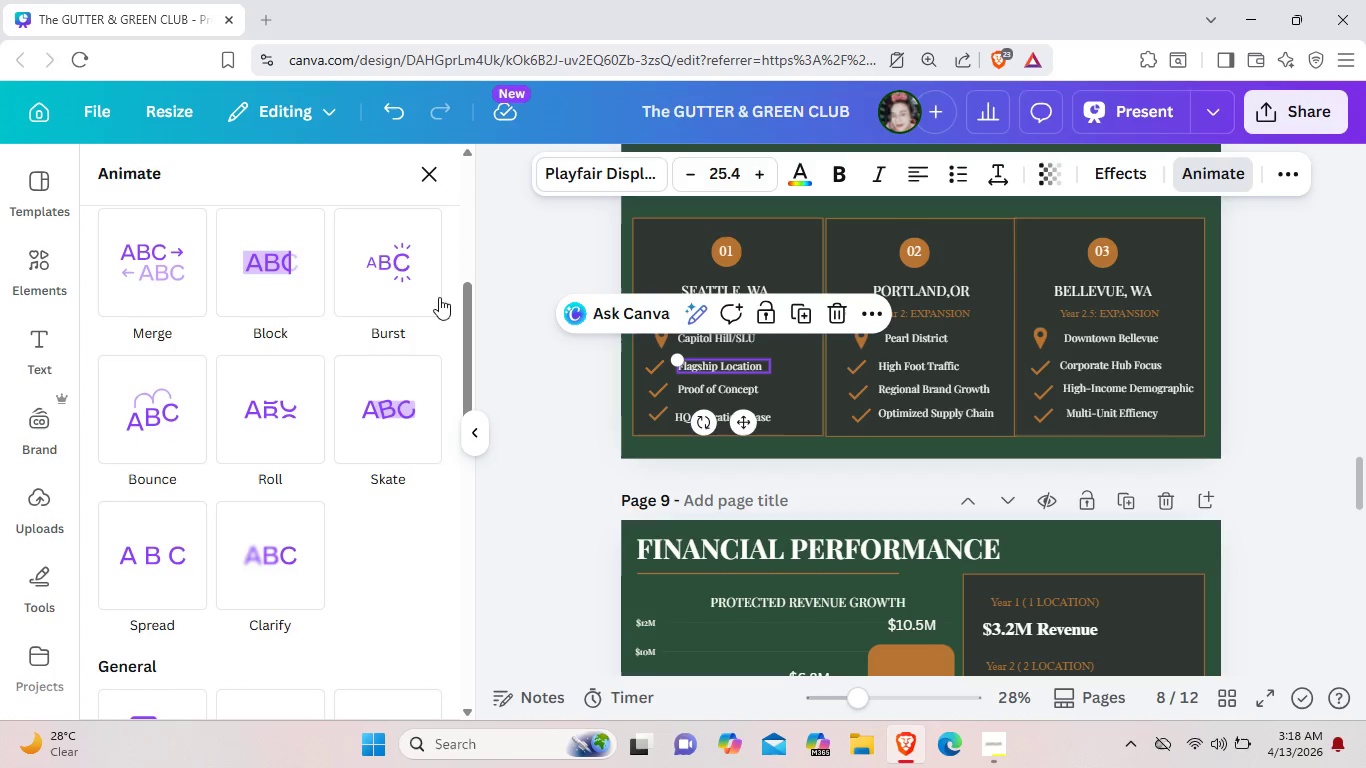 
scroll: coordinate [432, 317], scroll_direction: up, amount: 2.0
 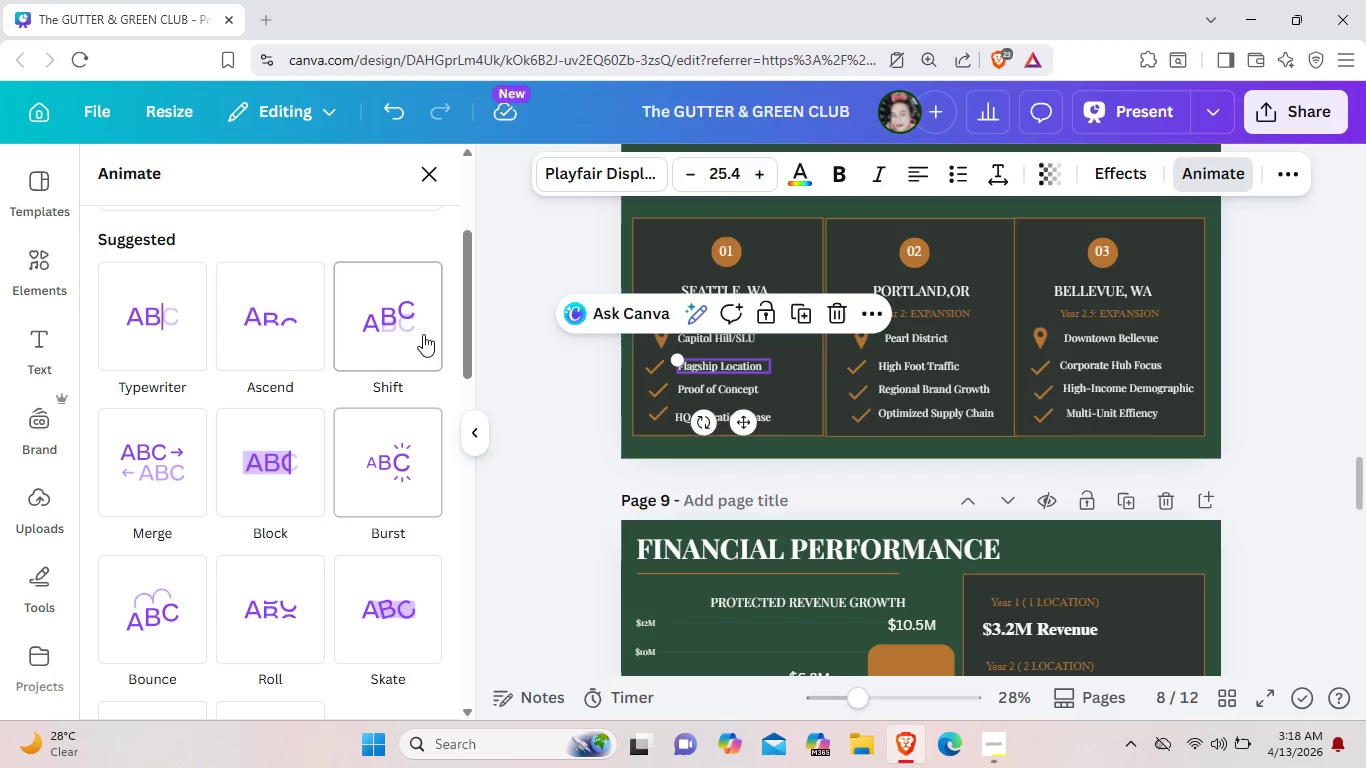 
left_click([423, 334])
 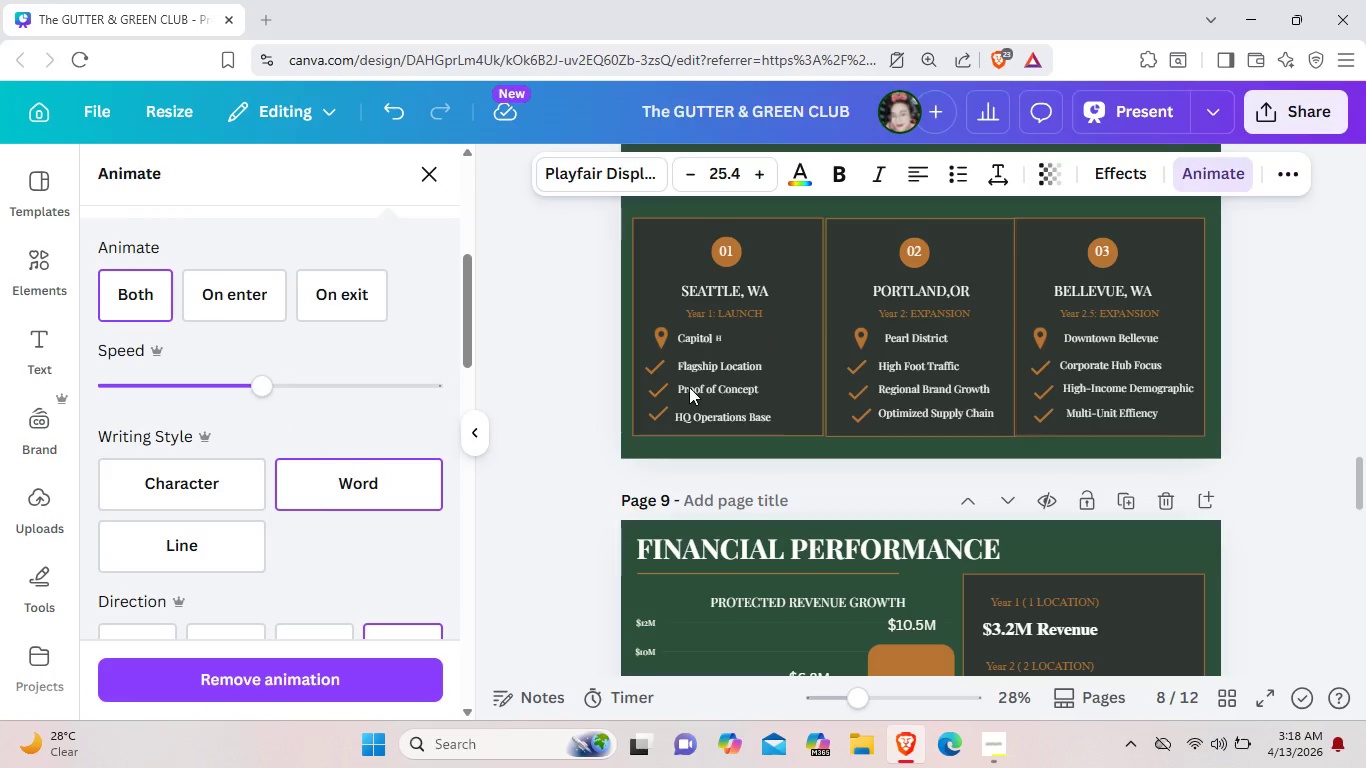 
left_click([689, 387])
 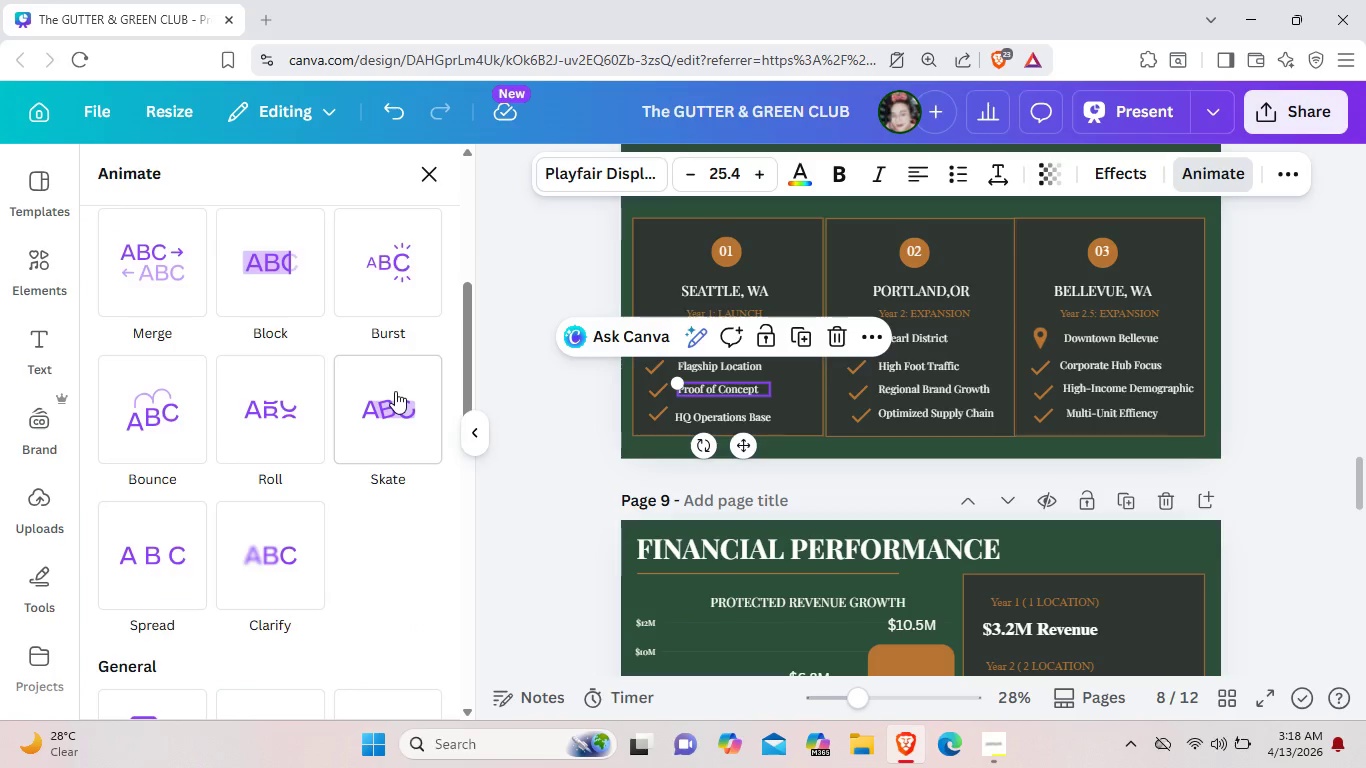 
scroll: coordinate [395, 391], scroll_direction: up, amount: 2.0
 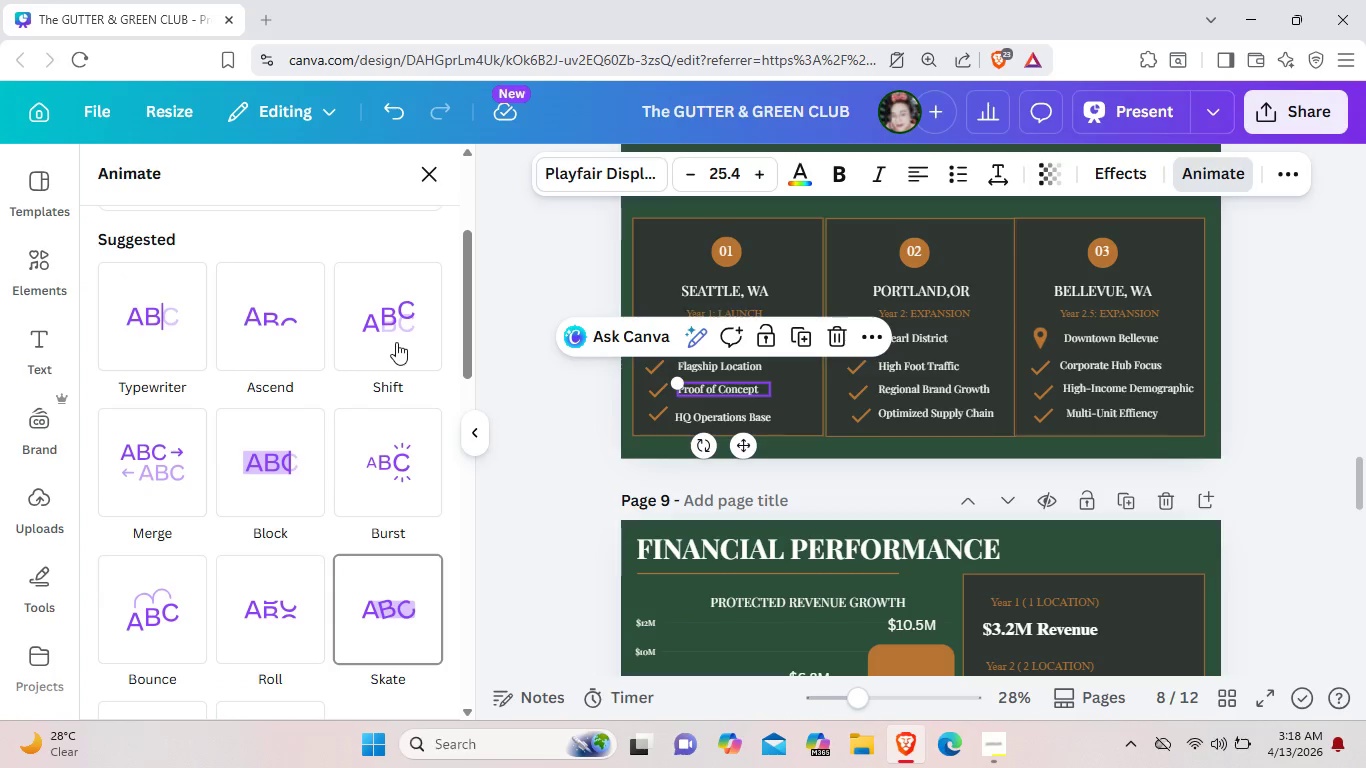 
left_click([396, 342])
 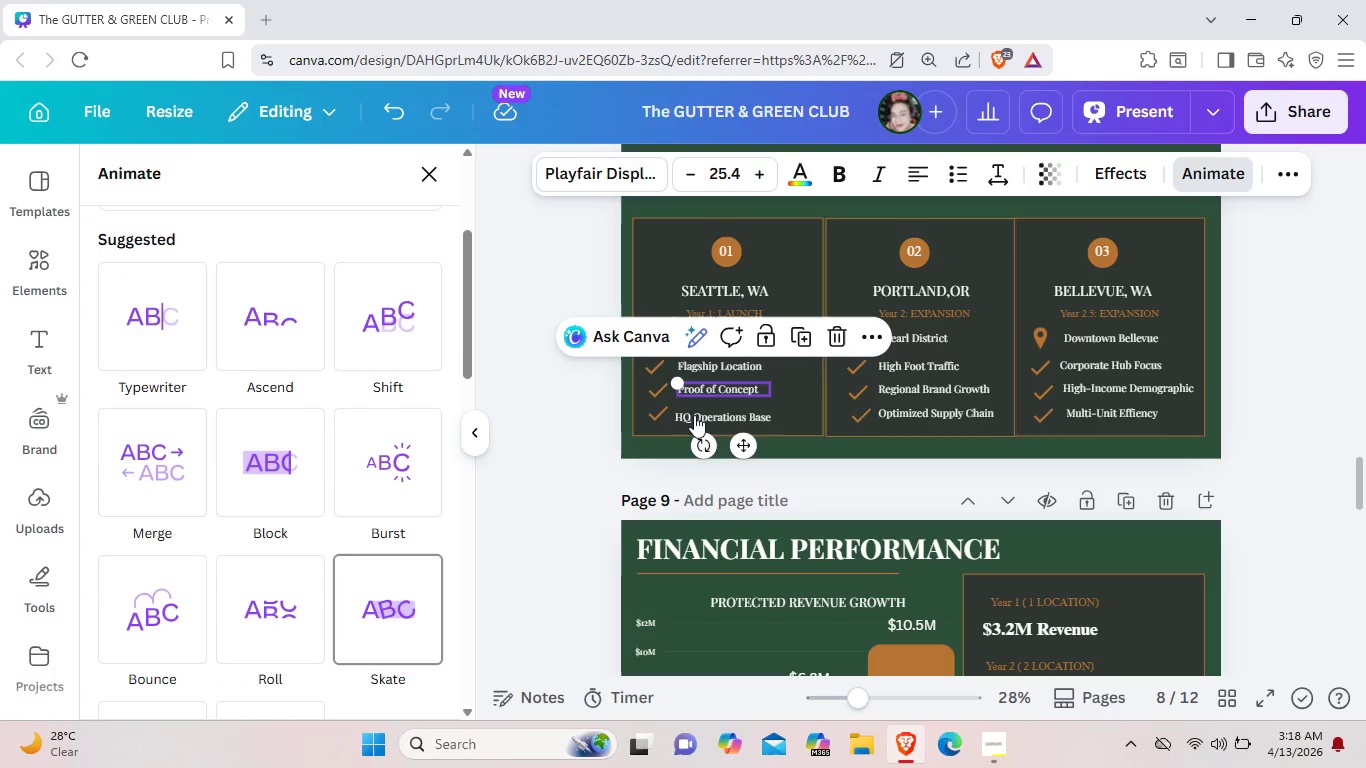 
left_click([694, 415])
 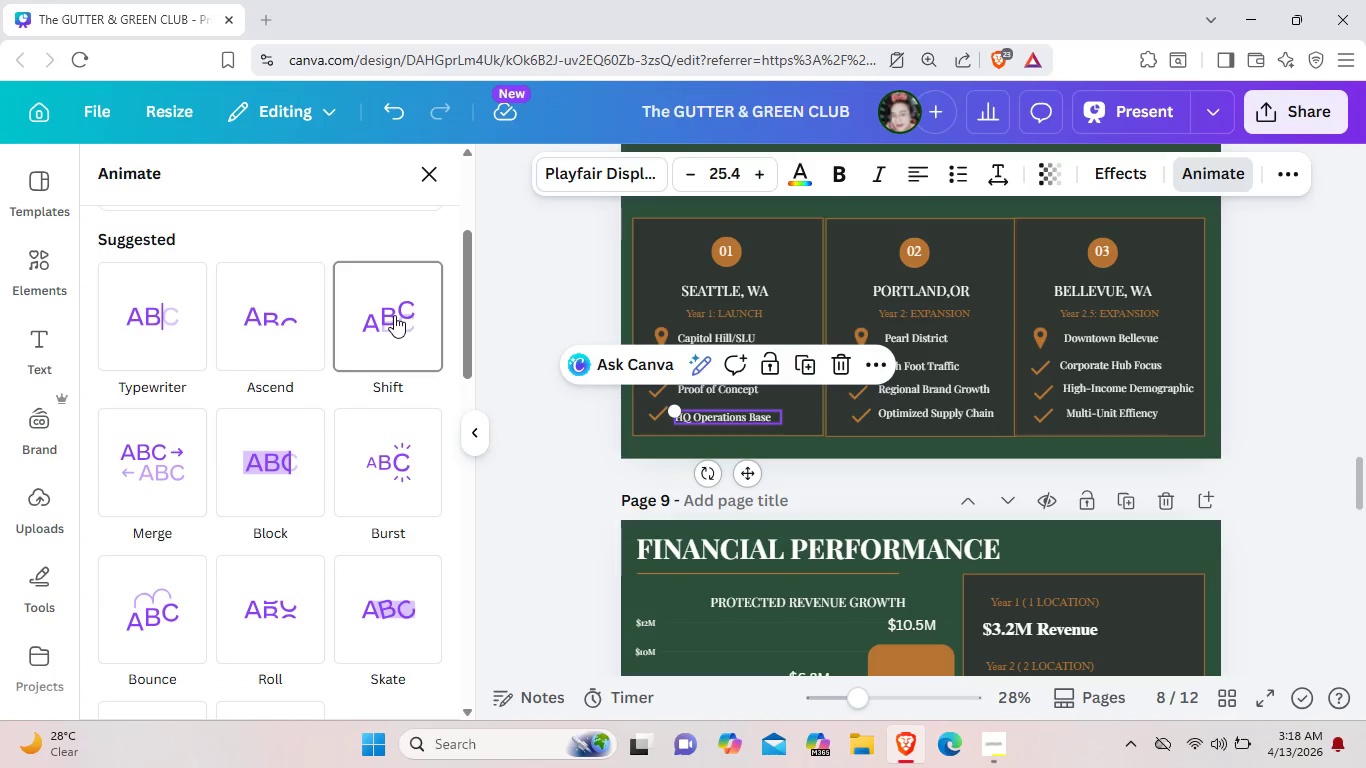 
left_click([394, 315])
 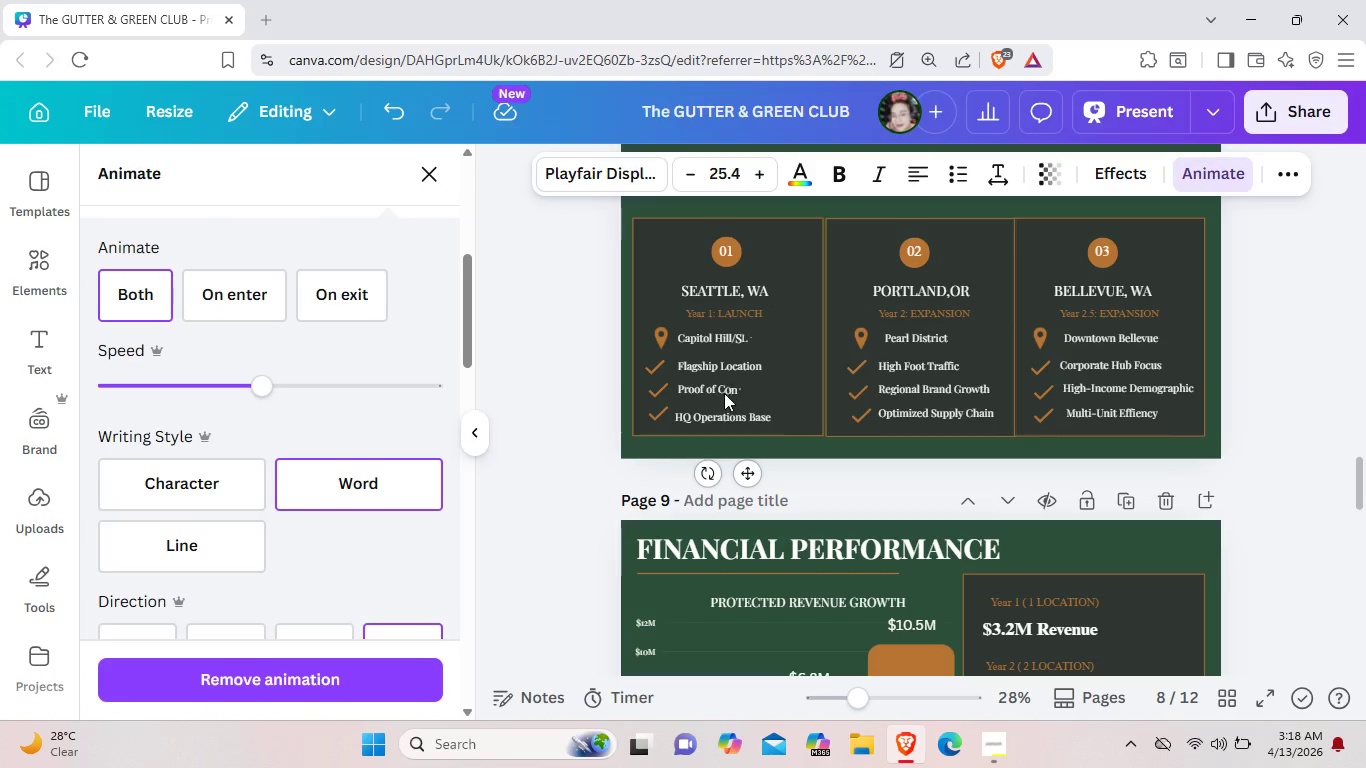 
left_click([726, 414])
 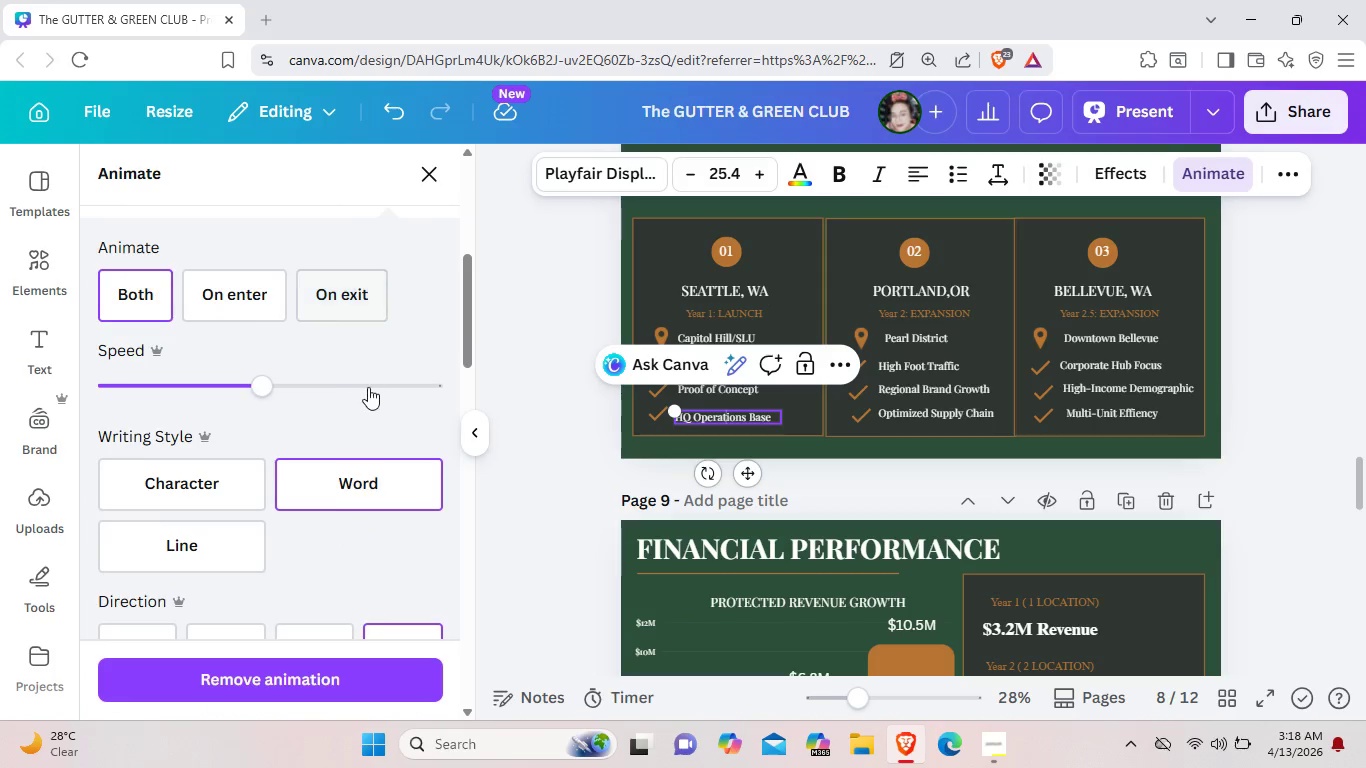 
scroll: coordinate [387, 354], scroll_direction: up, amount: 5.0
 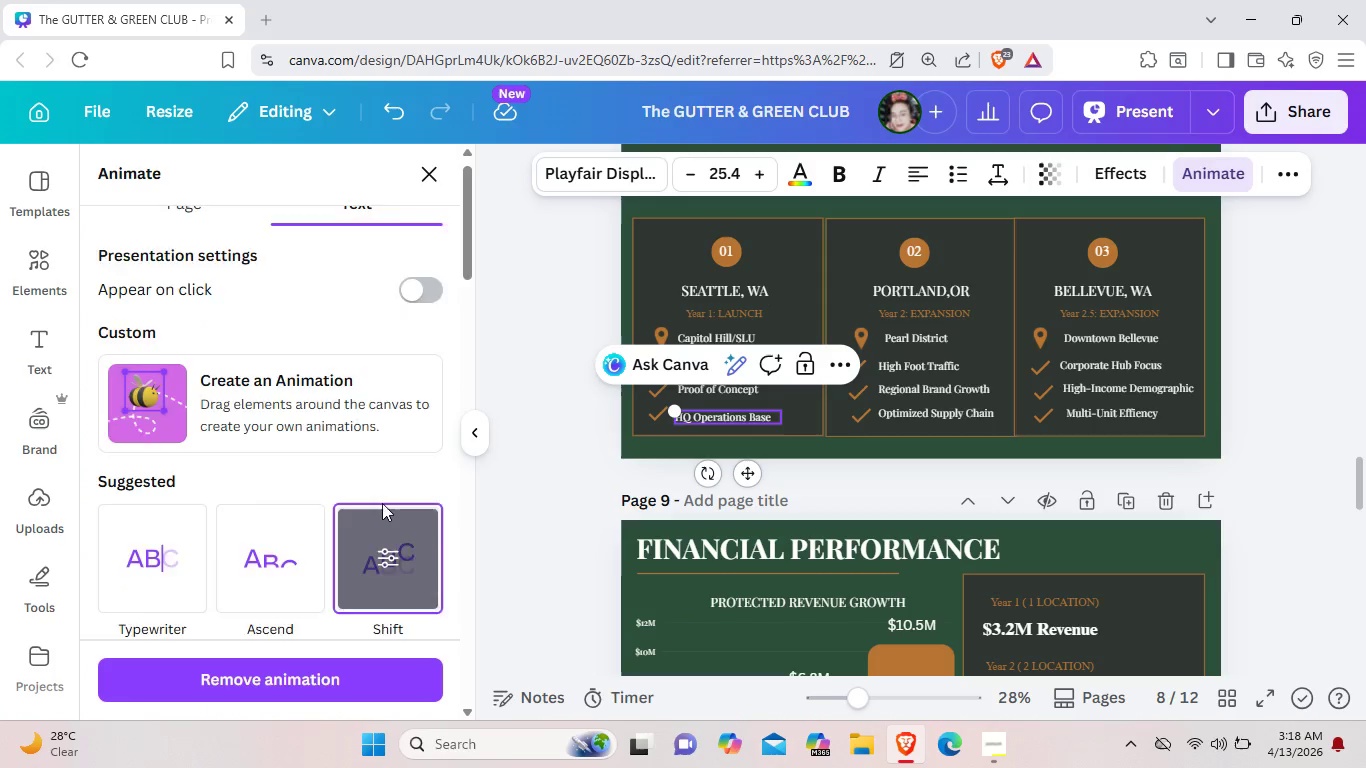 
scroll: coordinate [381, 502], scroll_direction: down, amount: 1.0
 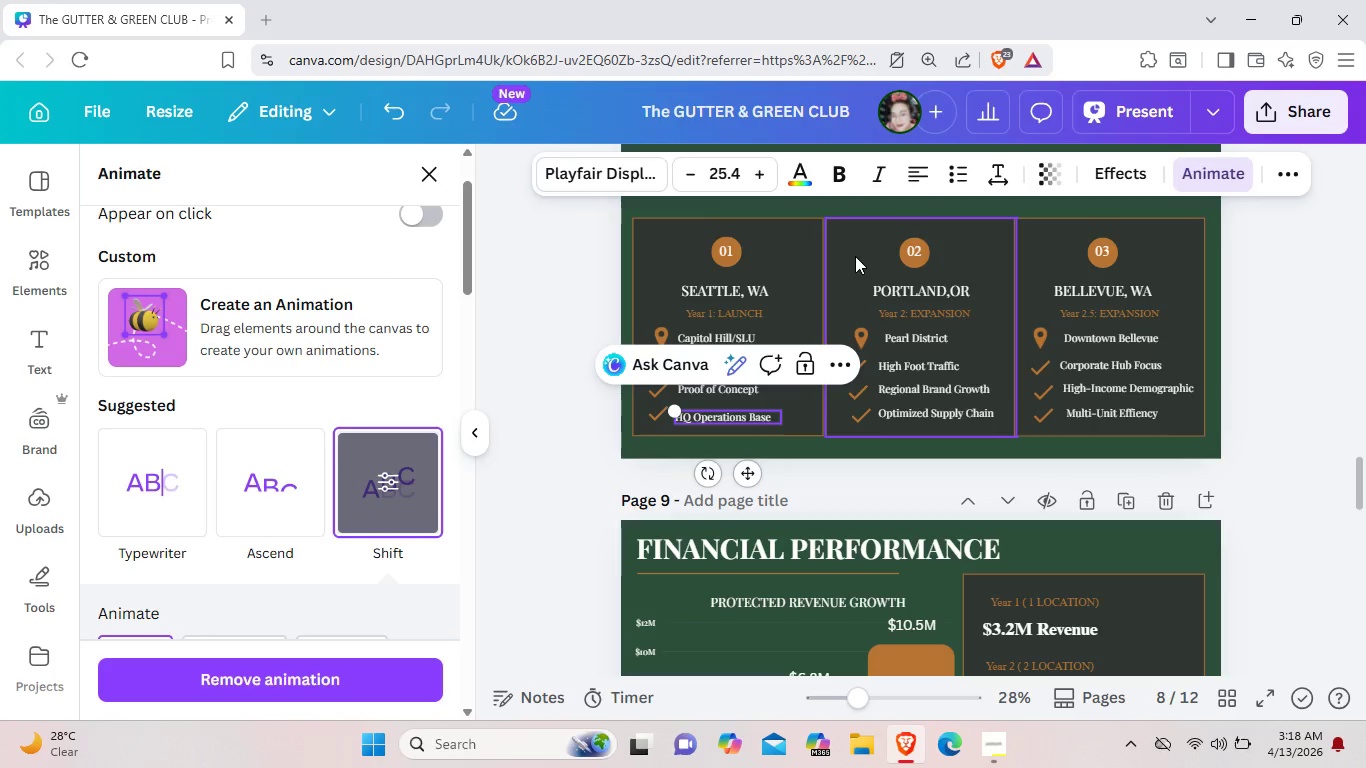 
left_click([770, 236])
 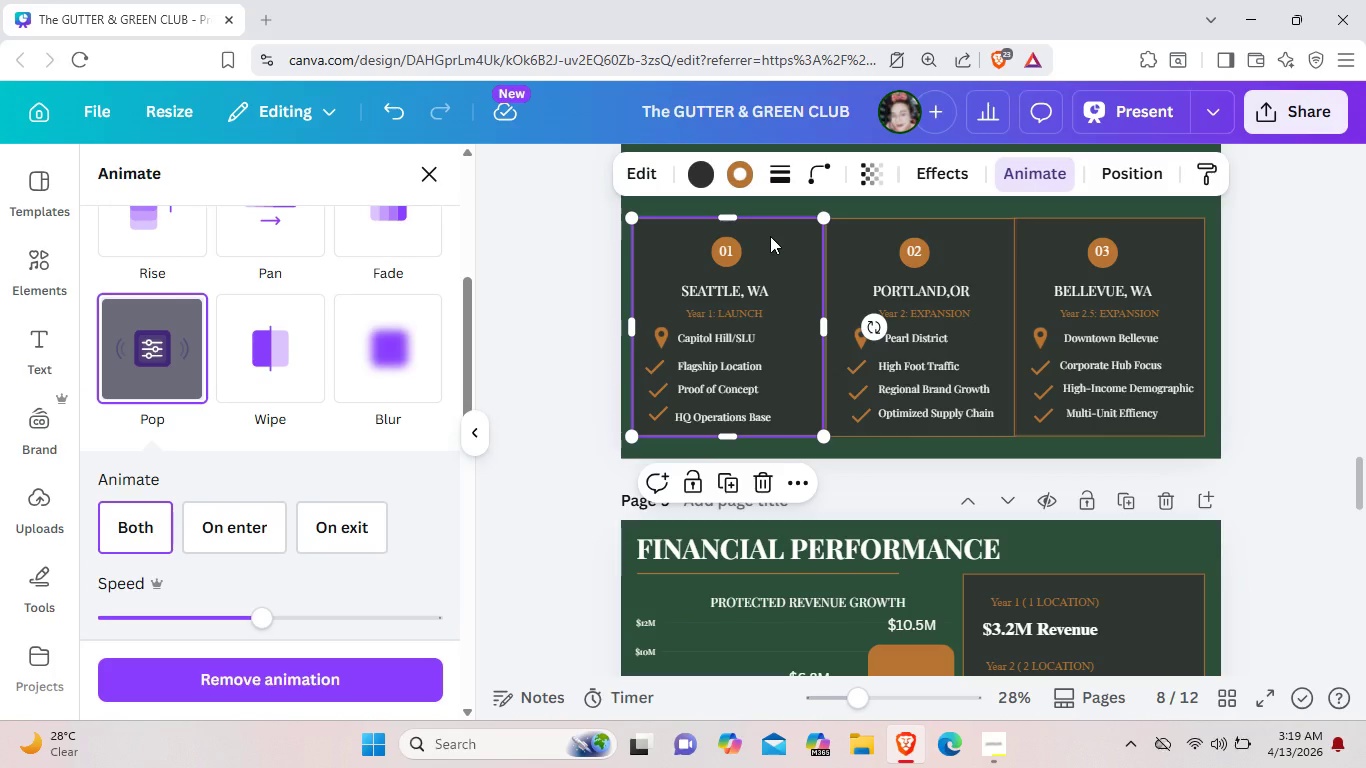 
right_click([770, 236])
 